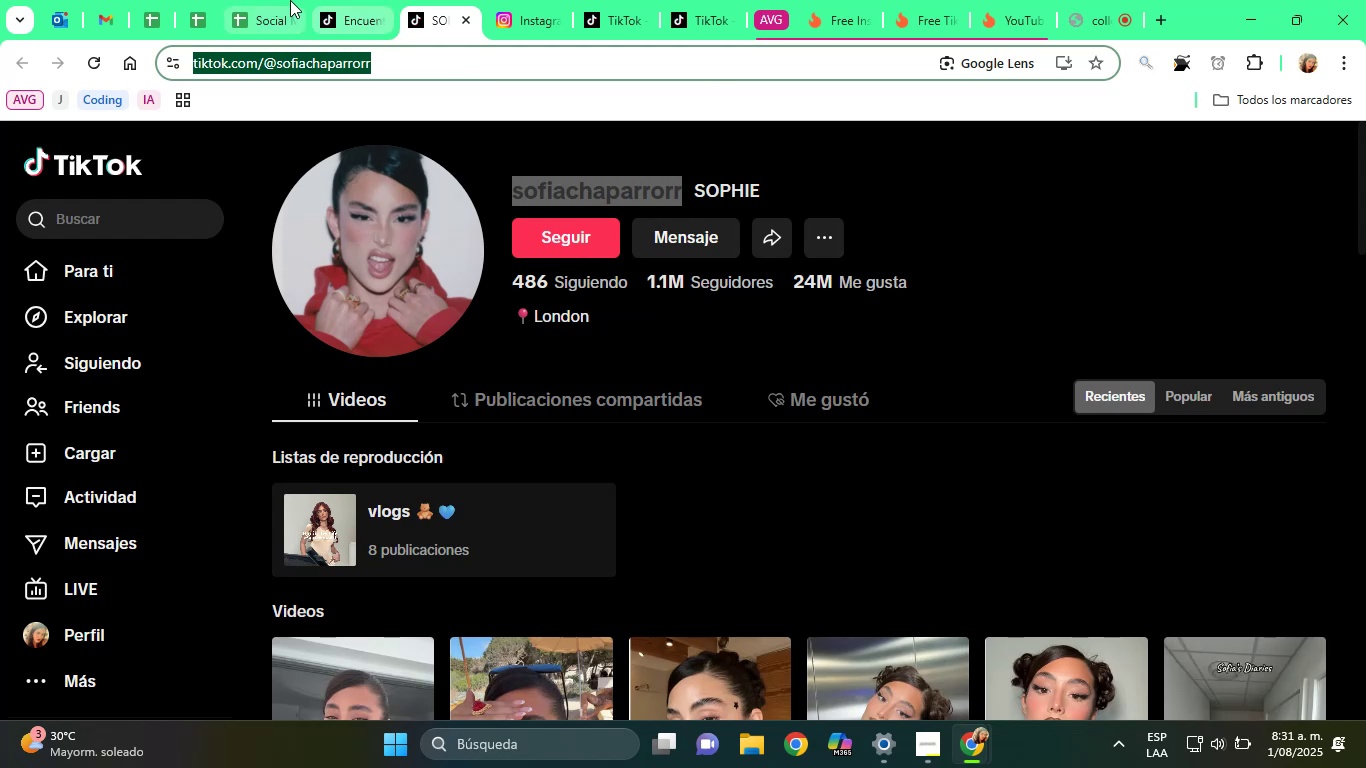 
left_click([274, 0])
 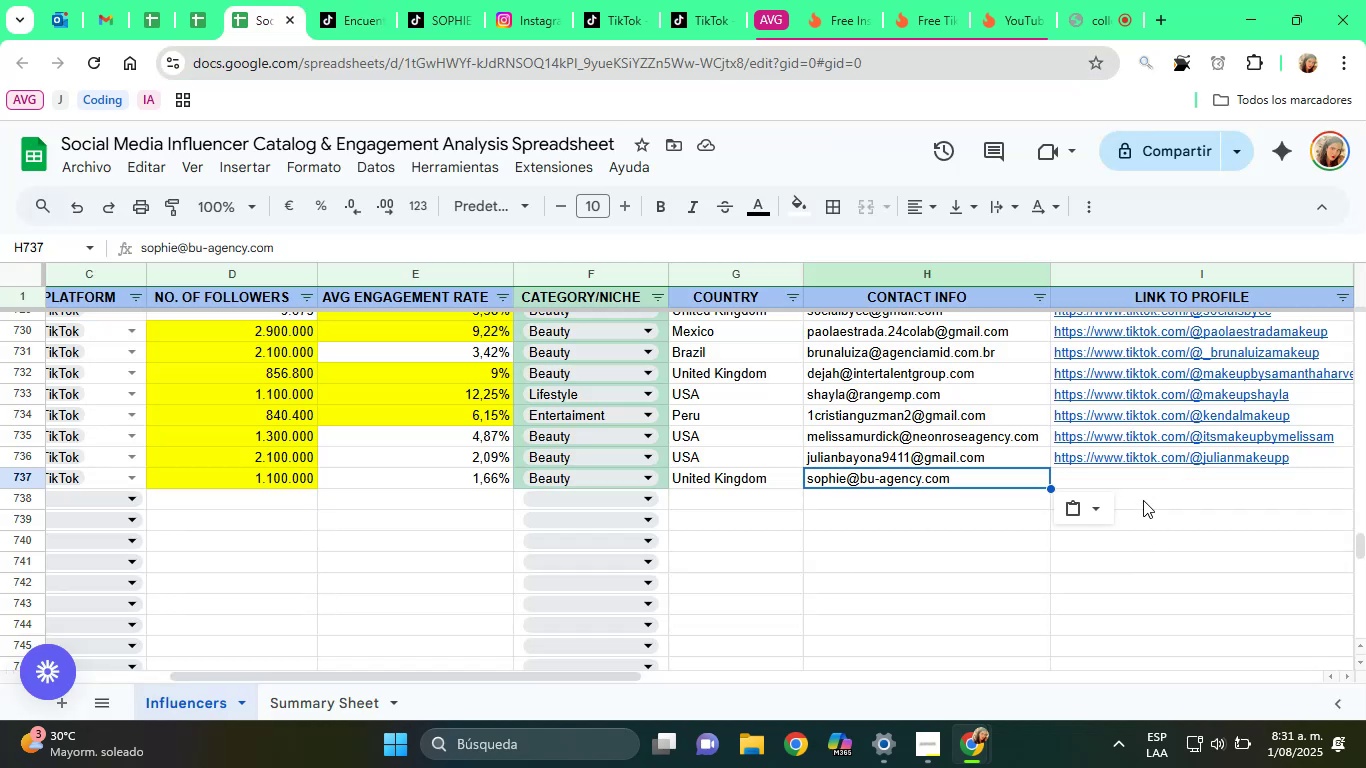 
key(Control+ControlLeft)
 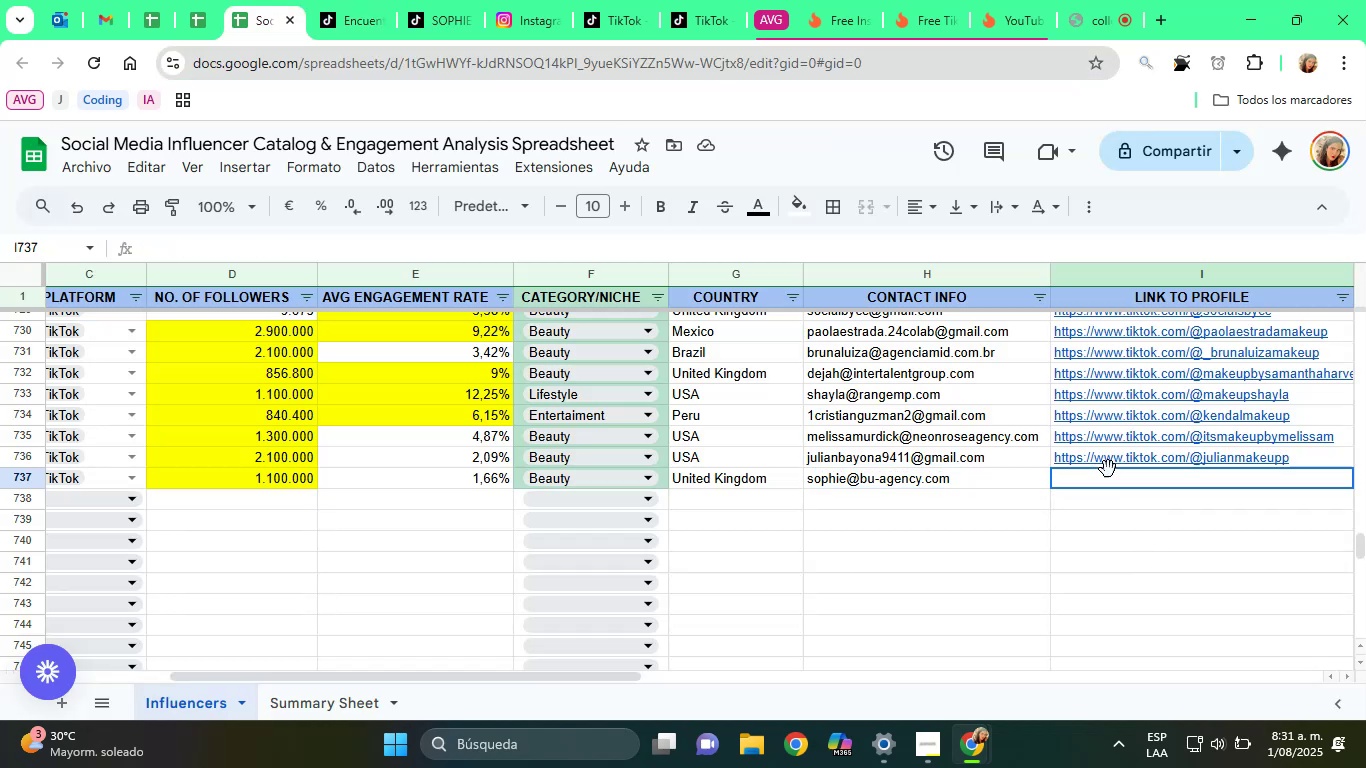 
key(Control+V)
 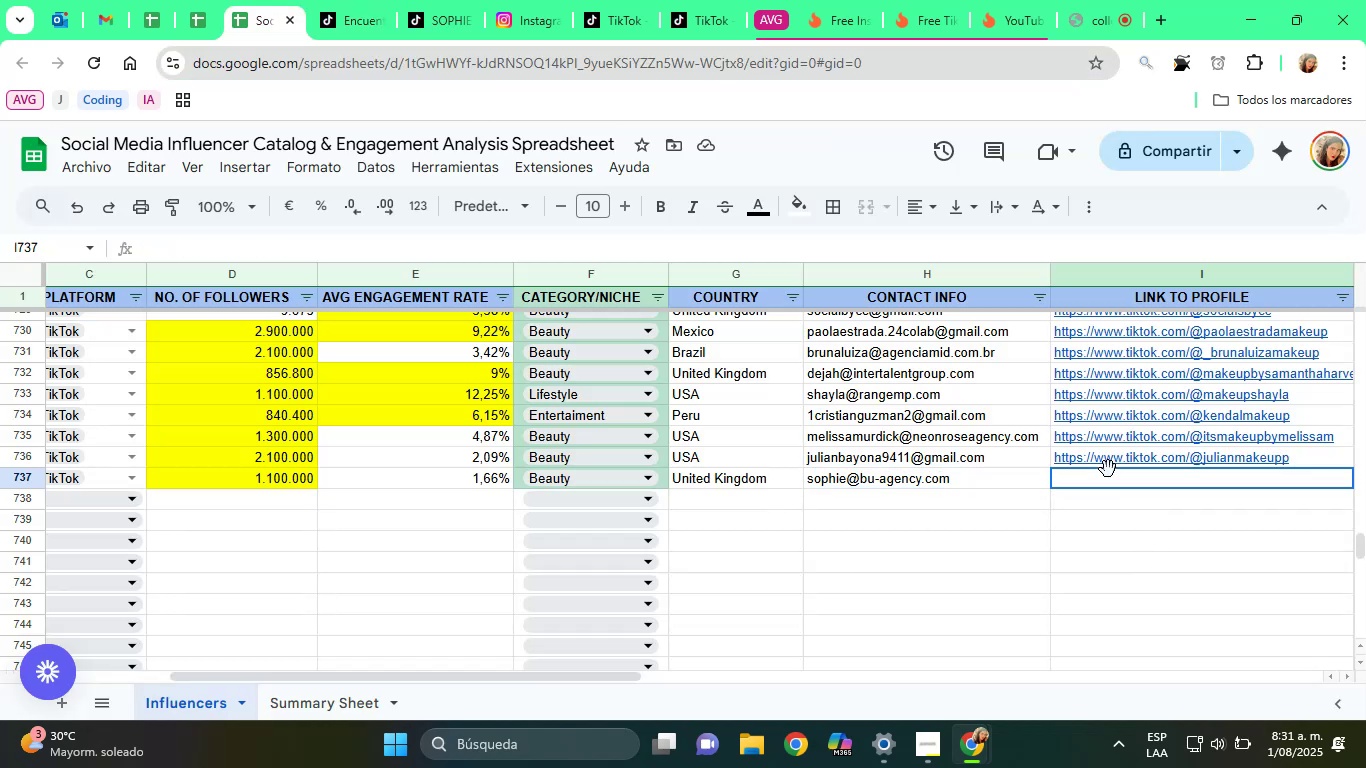 
left_click([1108, 469])
 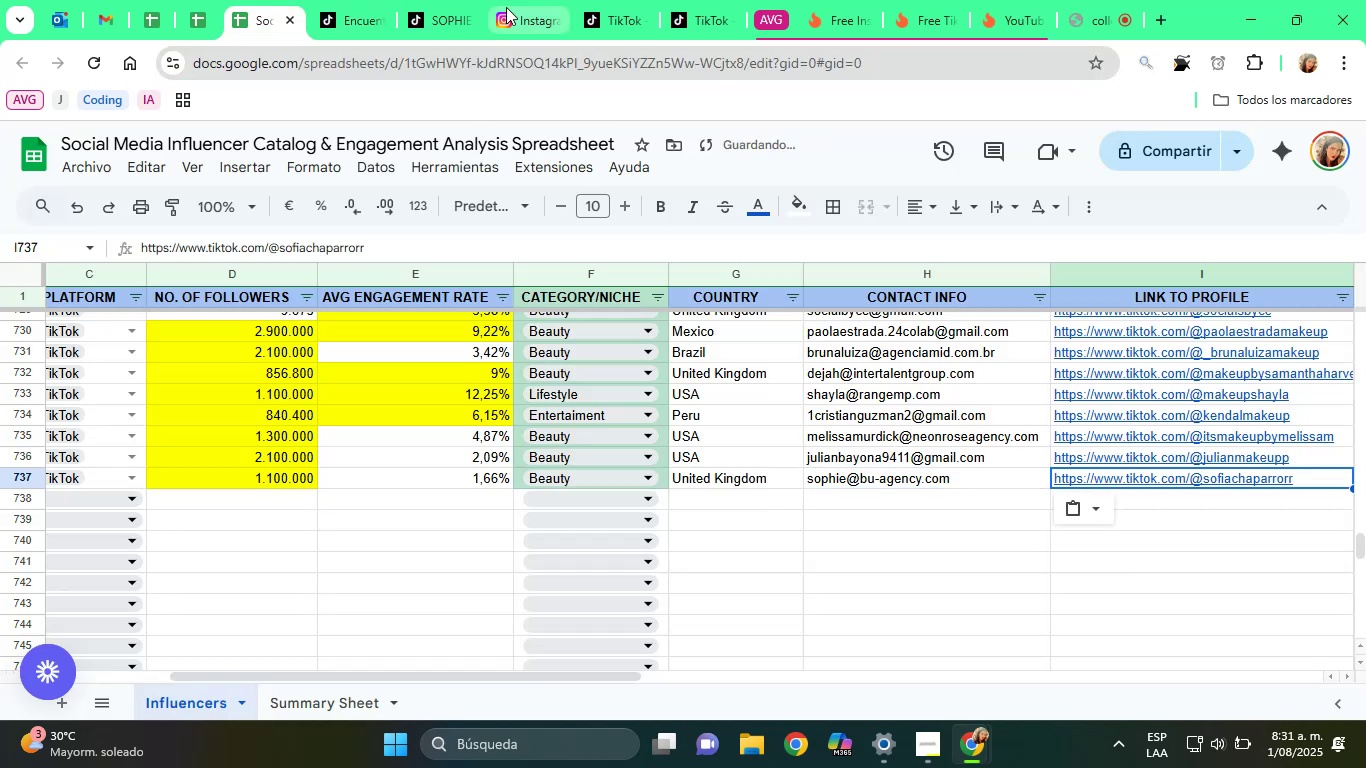 
left_click([448, 0])
 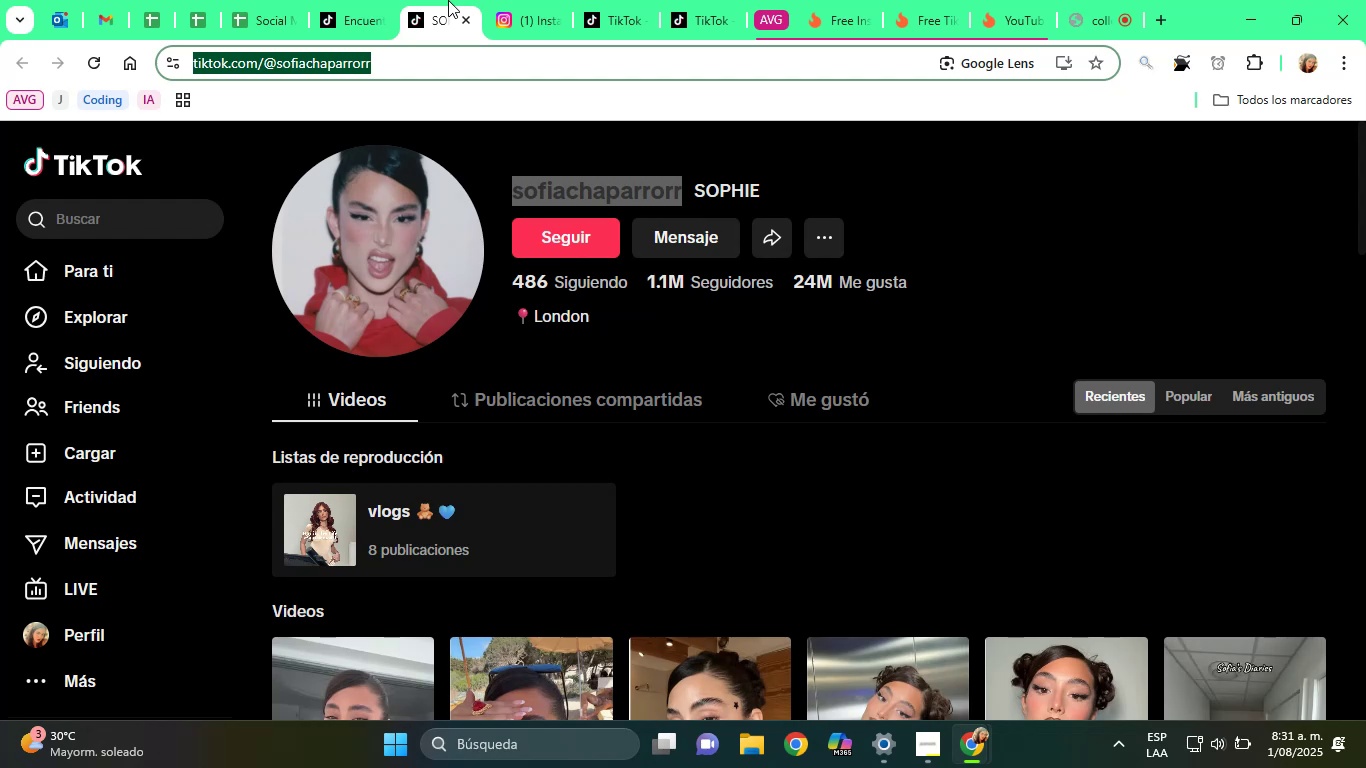 
wait(13.95)
 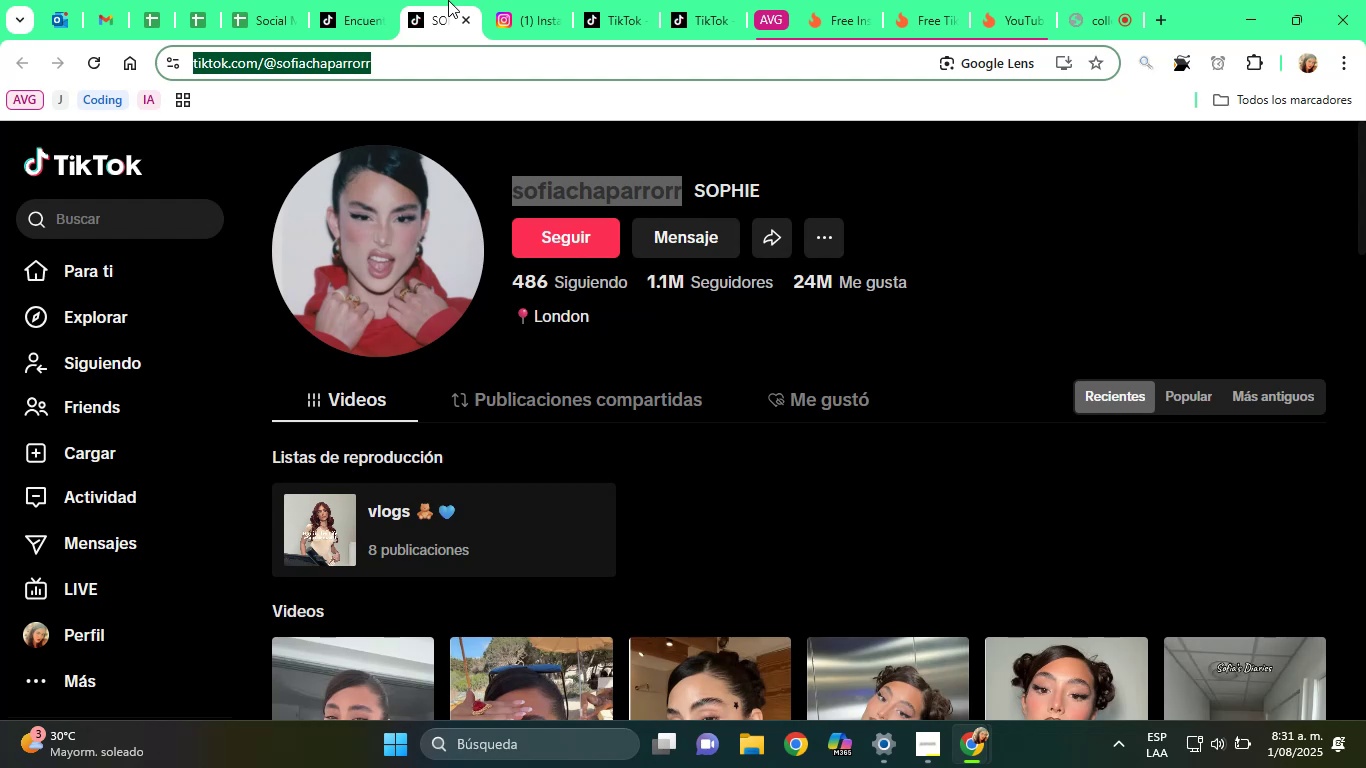 
scroll: coordinate [948, 582], scroll_direction: up, amount: 1.0
 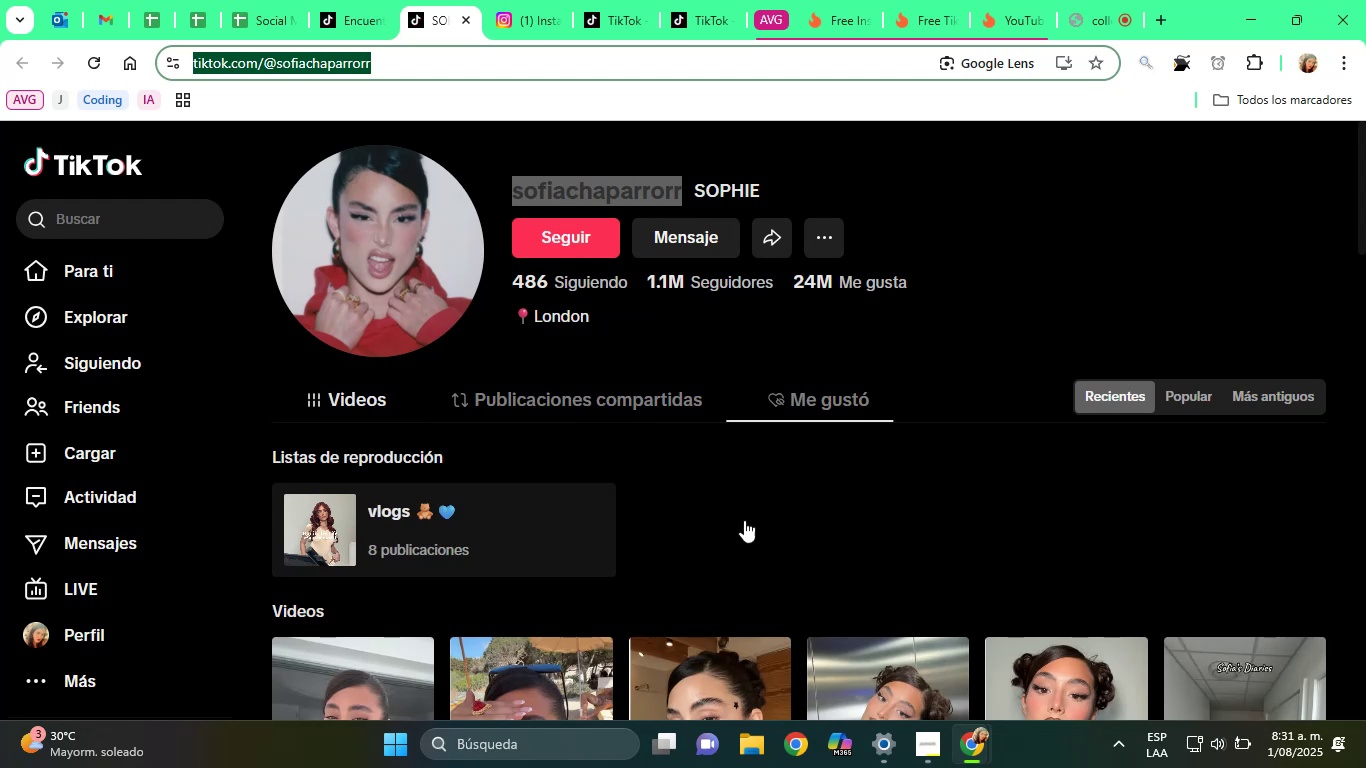 
scroll: coordinate [719, 452], scroll_direction: down, amount: 2.0
 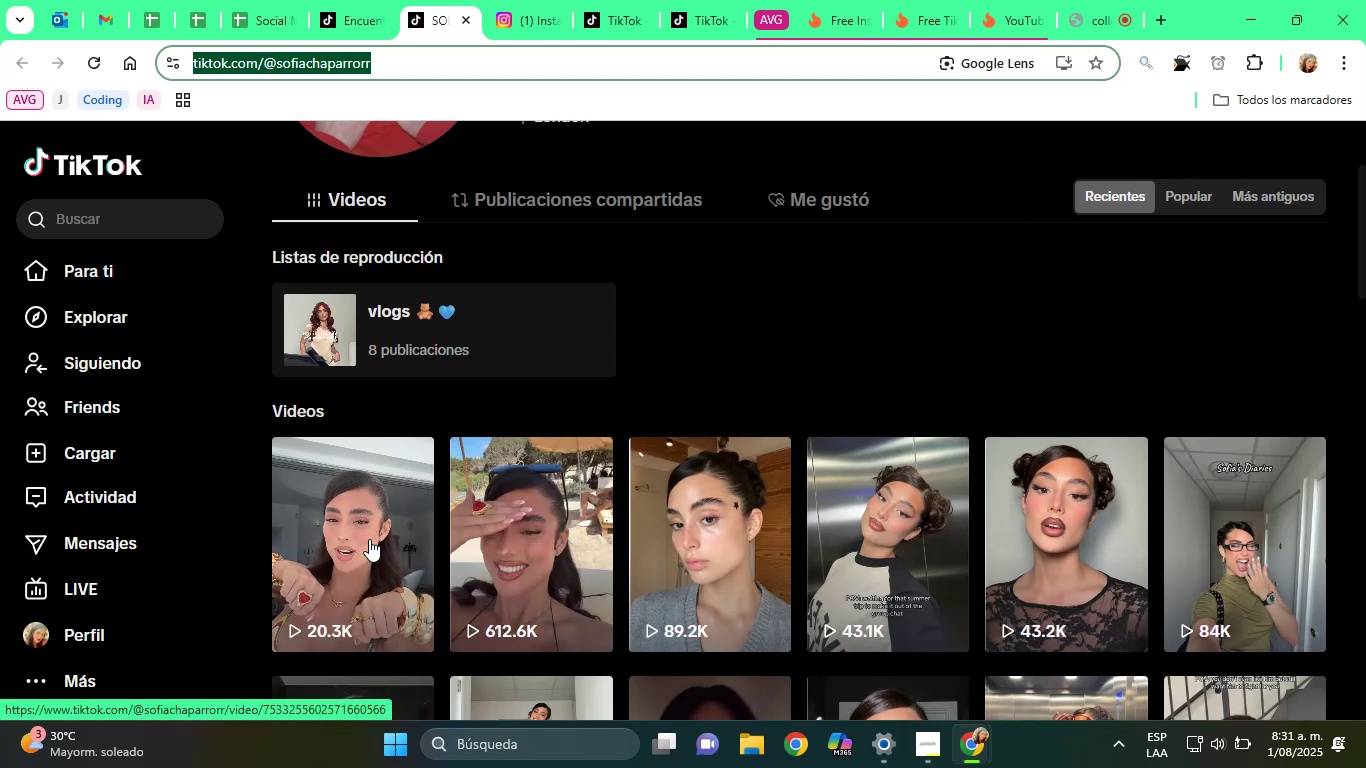 
wait(5.93)
 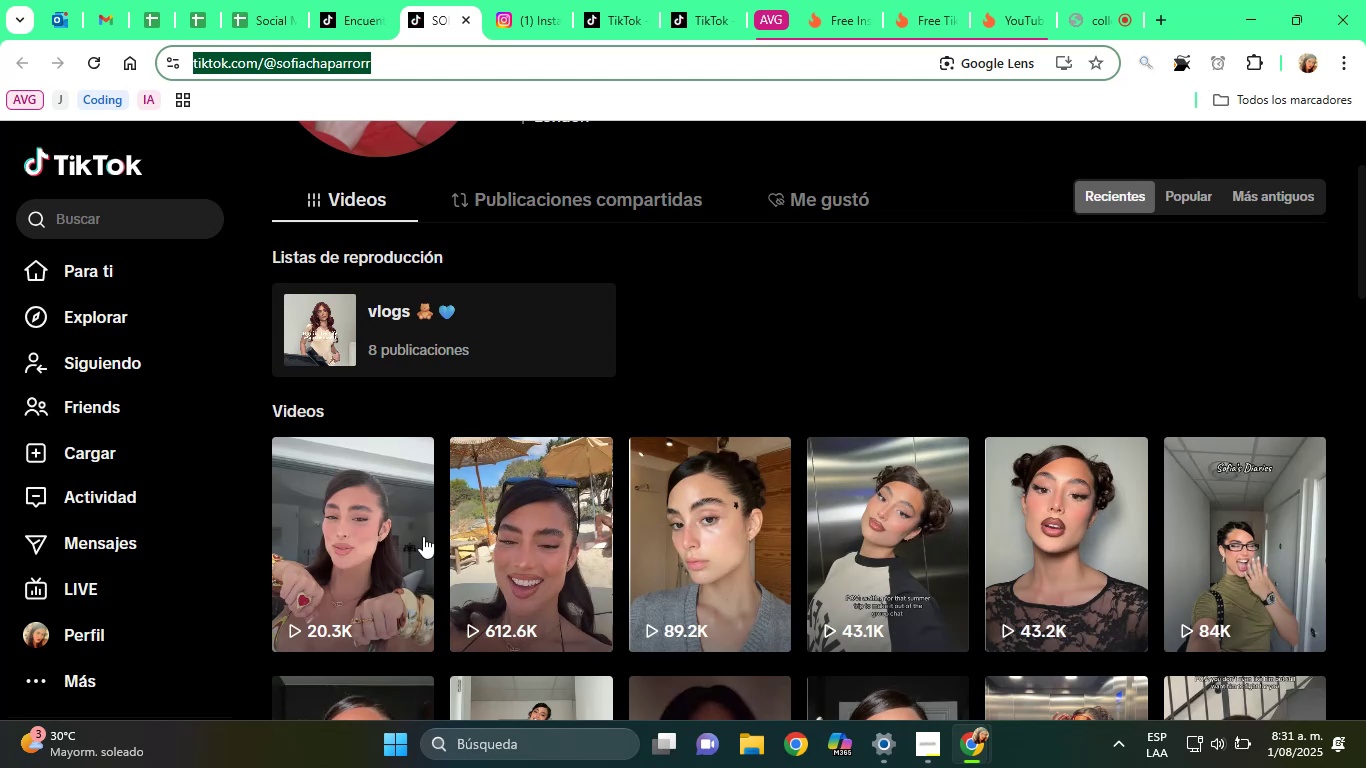 
left_click([366, 533])
 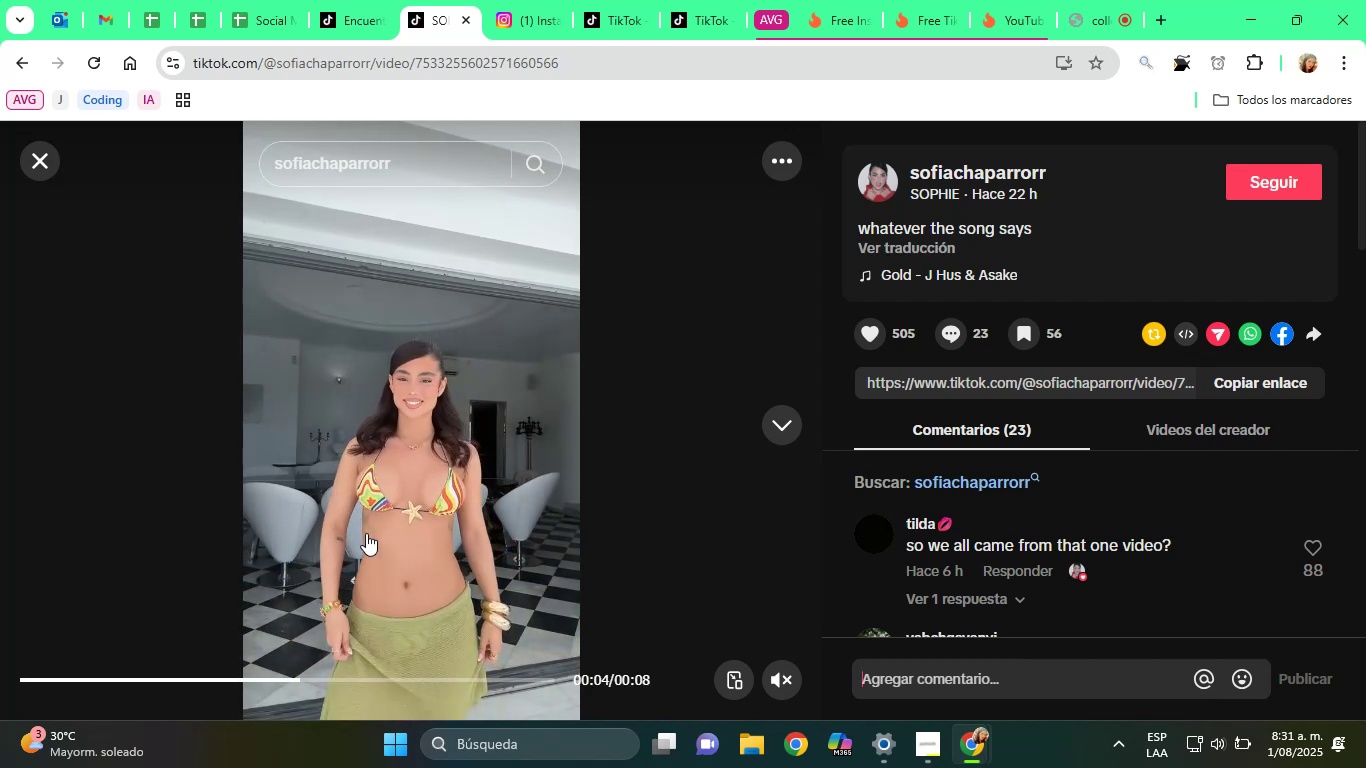 
wait(11.23)
 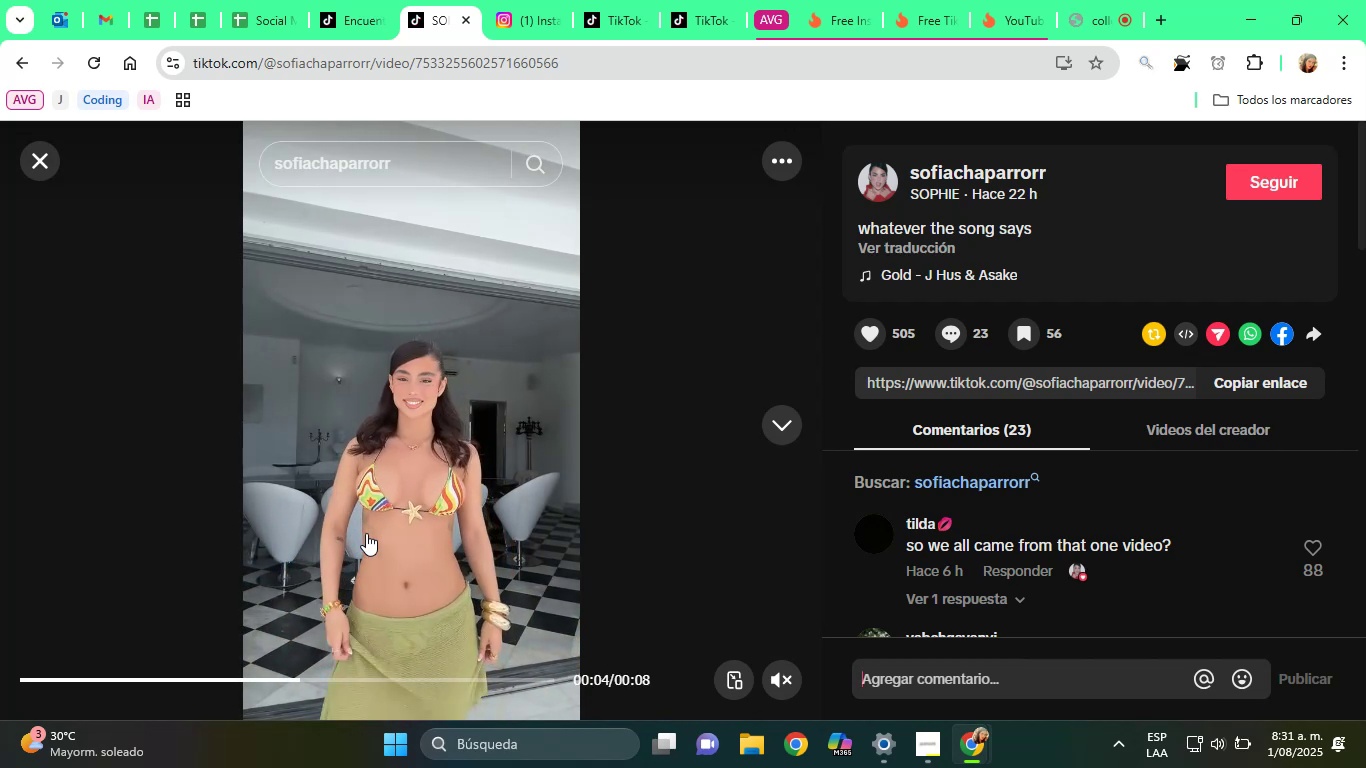 
left_click([49, 171])
 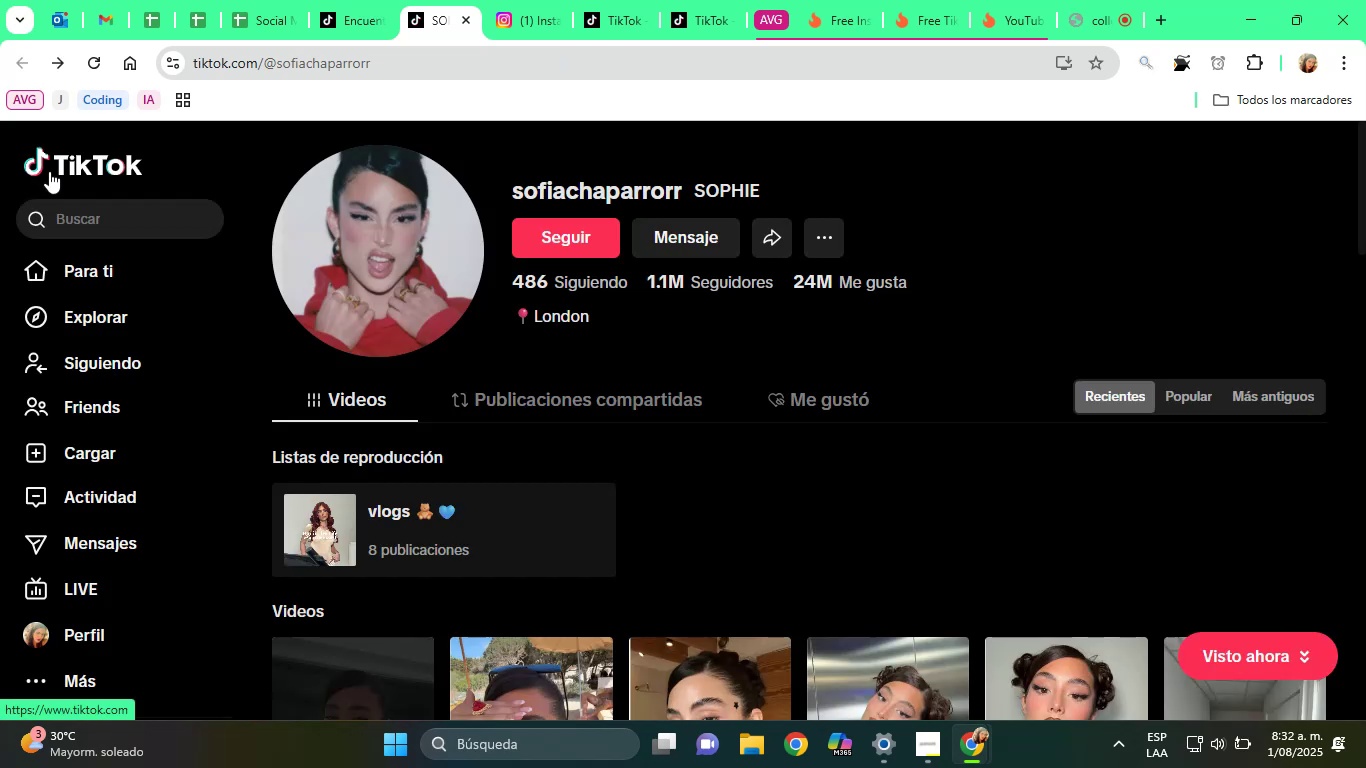 
scroll: coordinate [575, 389], scroll_direction: down, amount: 5.0
 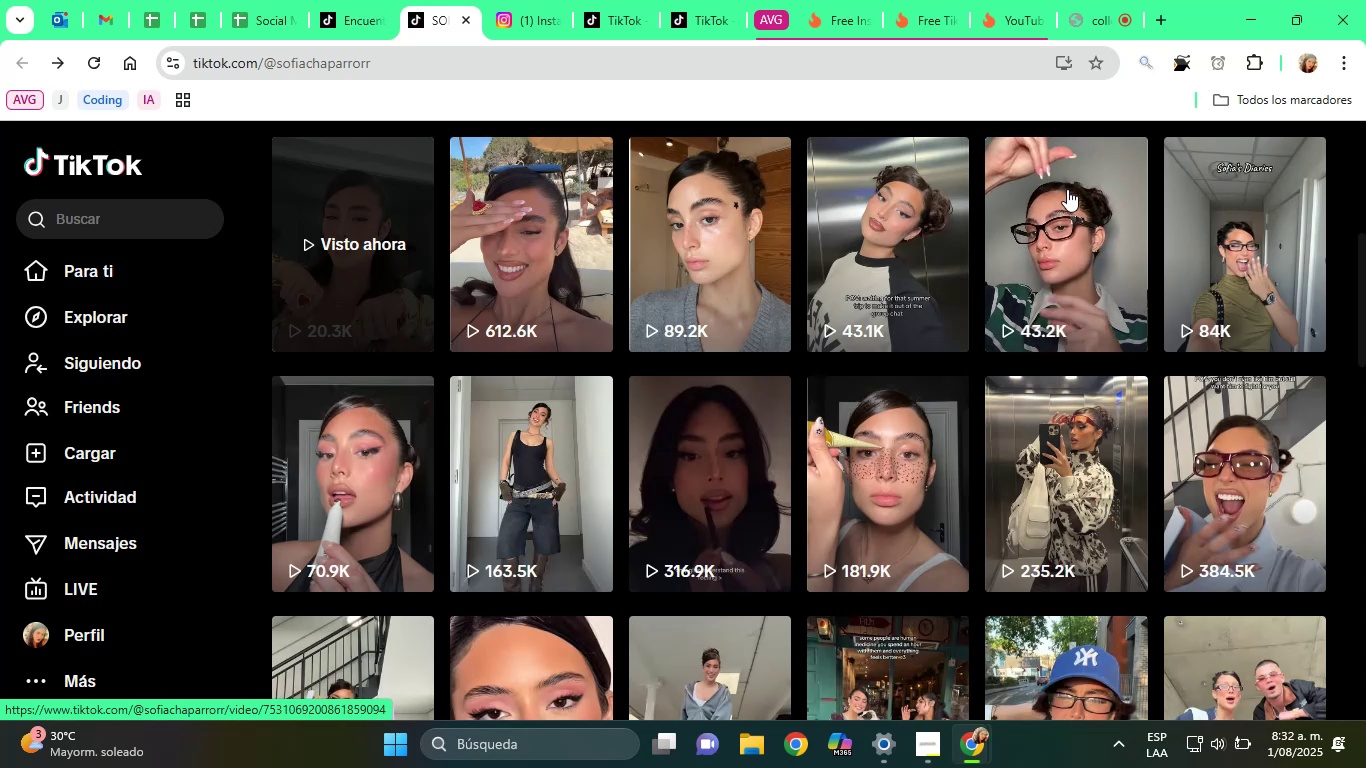 
left_click([1250, 195])
 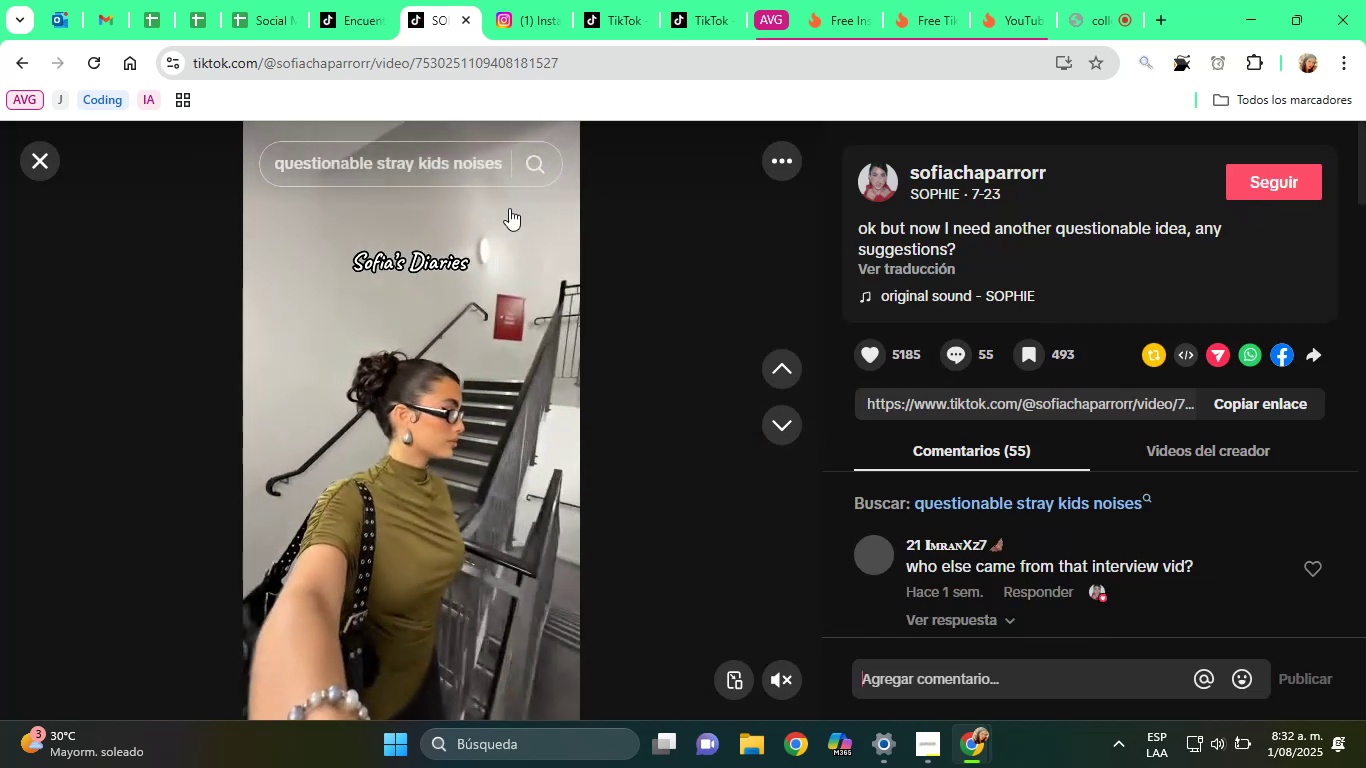 
left_click([45, 154])
 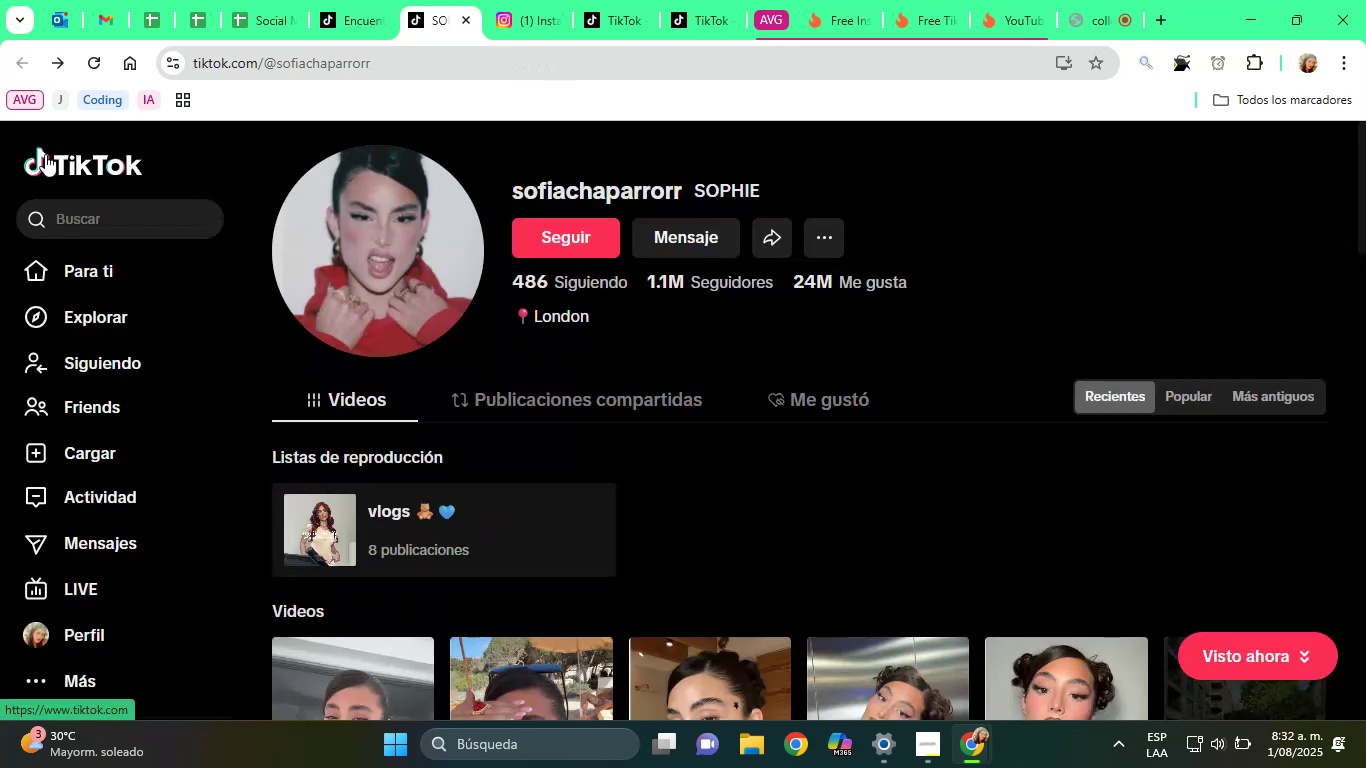 
scroll: coordinate [536, 395], scroll_direction: down, amount: 6.0
 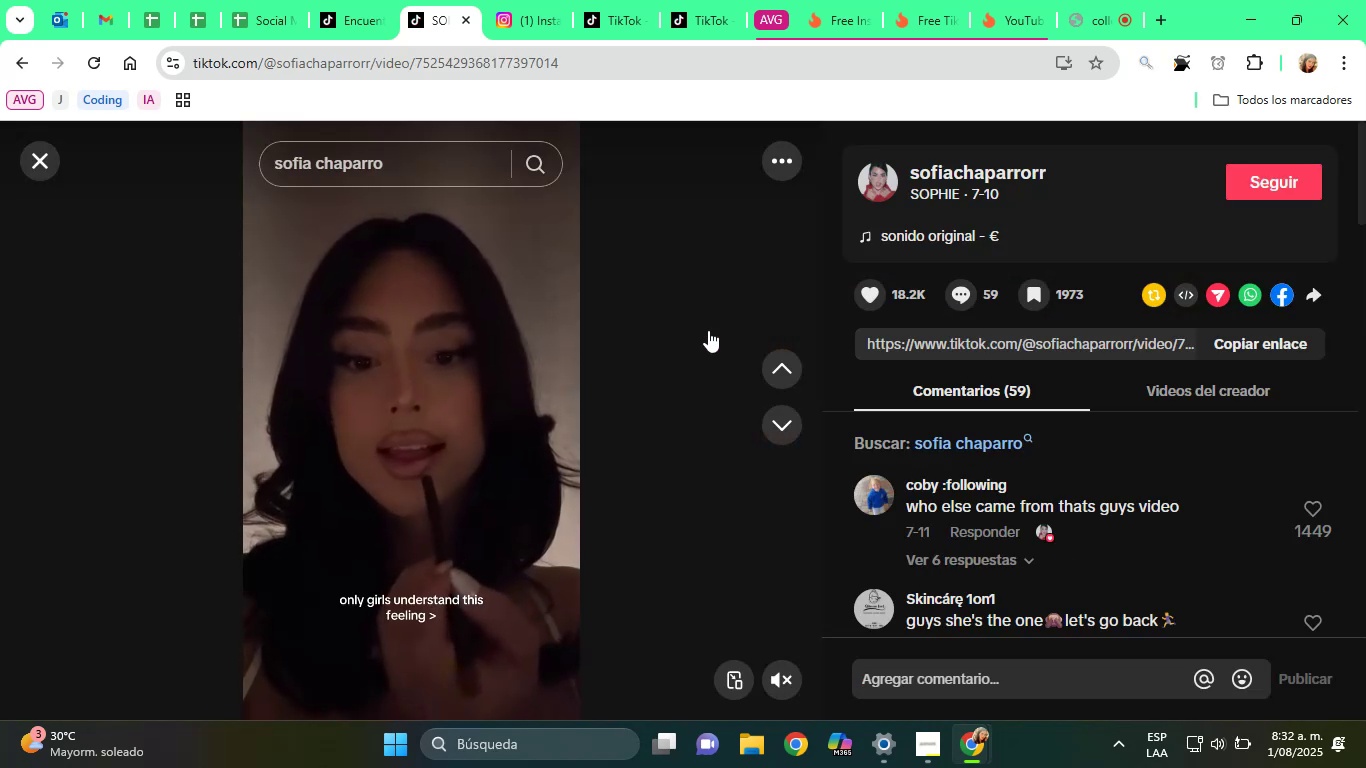 
left_click([45, 155])
 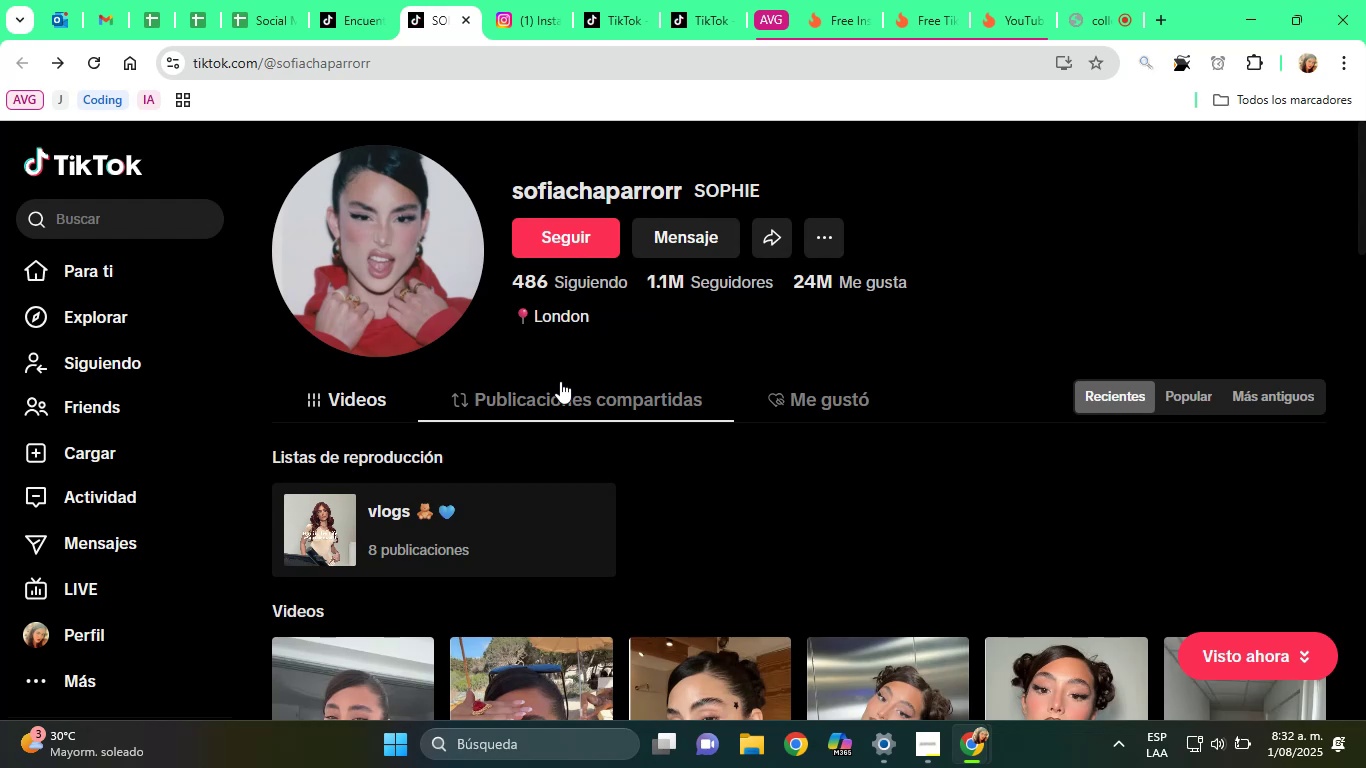 
wait(38.6)
 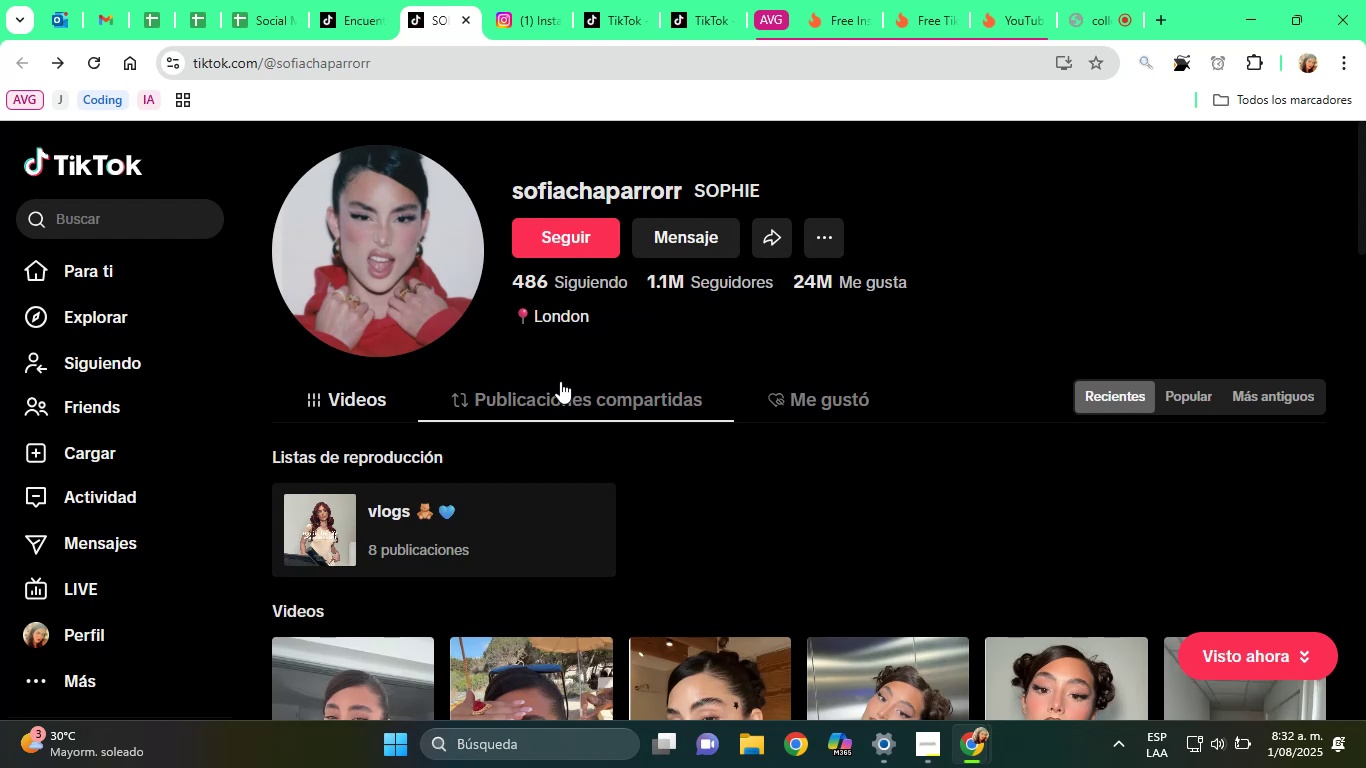 
scroll: coordinate [480, 393], scroll_direction: down, amount: 15.0
 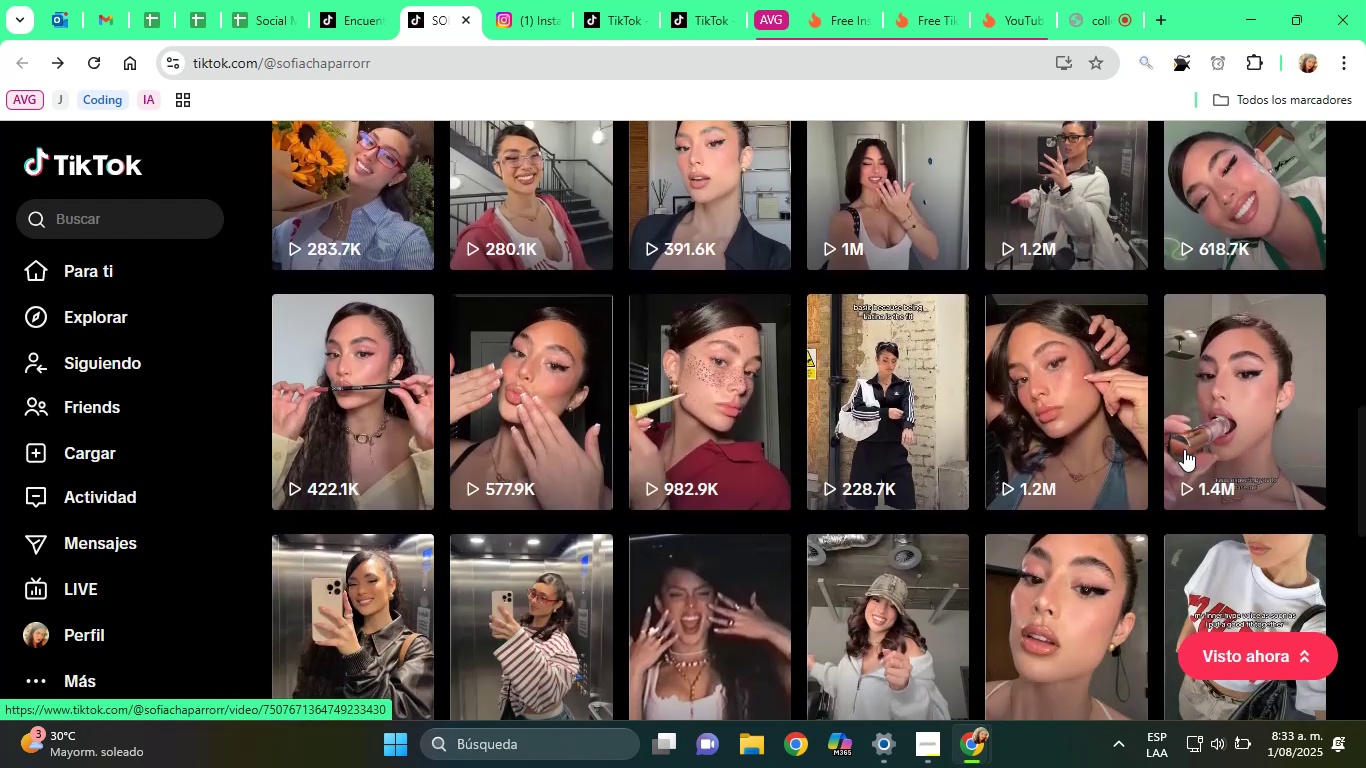 
mouse_move([1202, 374])
 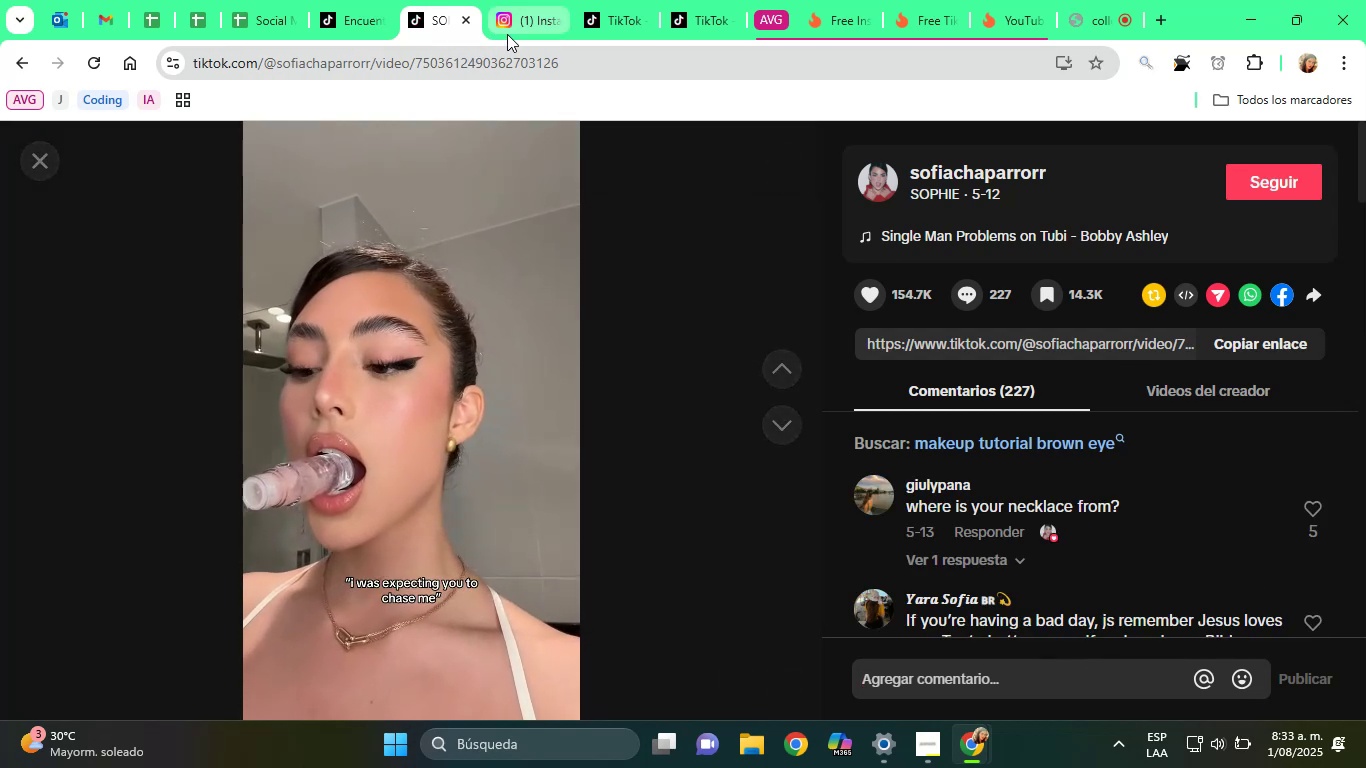 
wait(6.23)
 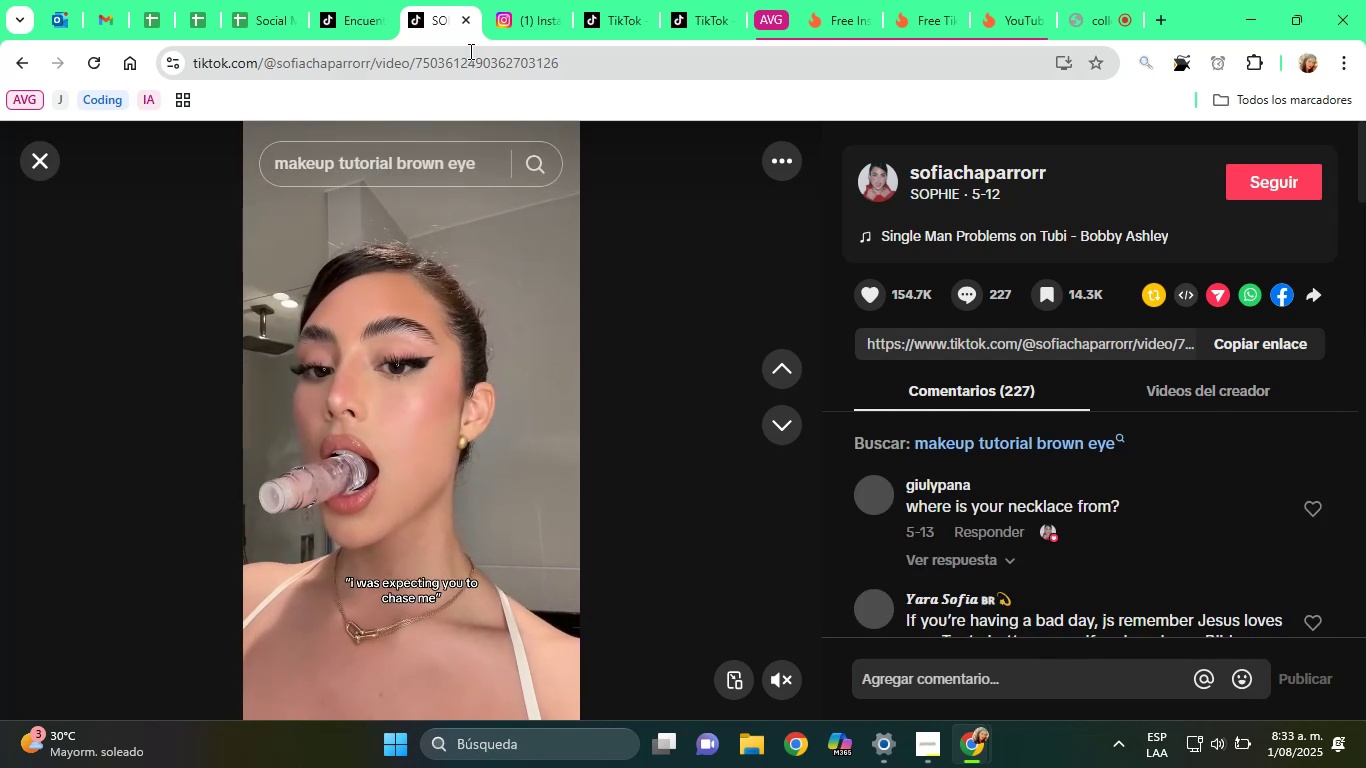 
left_click([464, 15])
 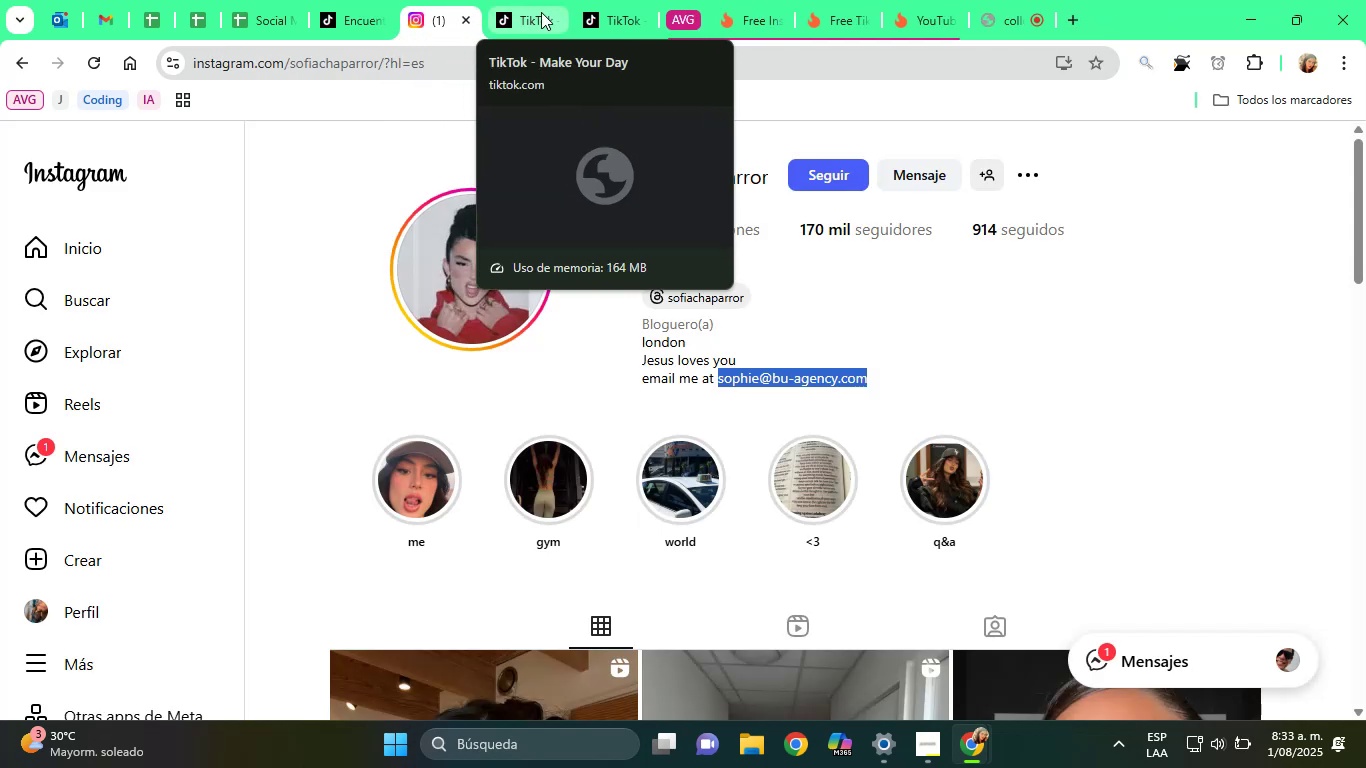 
left_click([541, 0])
 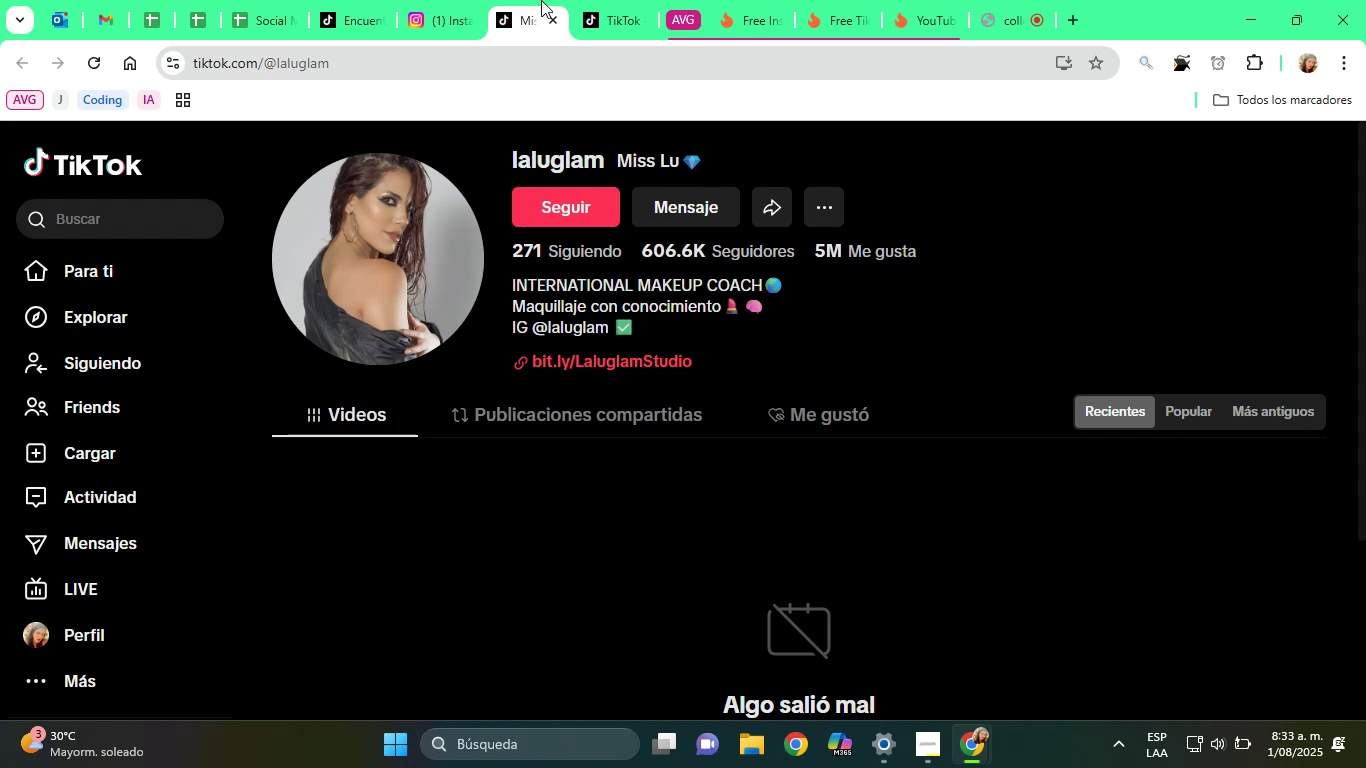 
wait(12.56)
 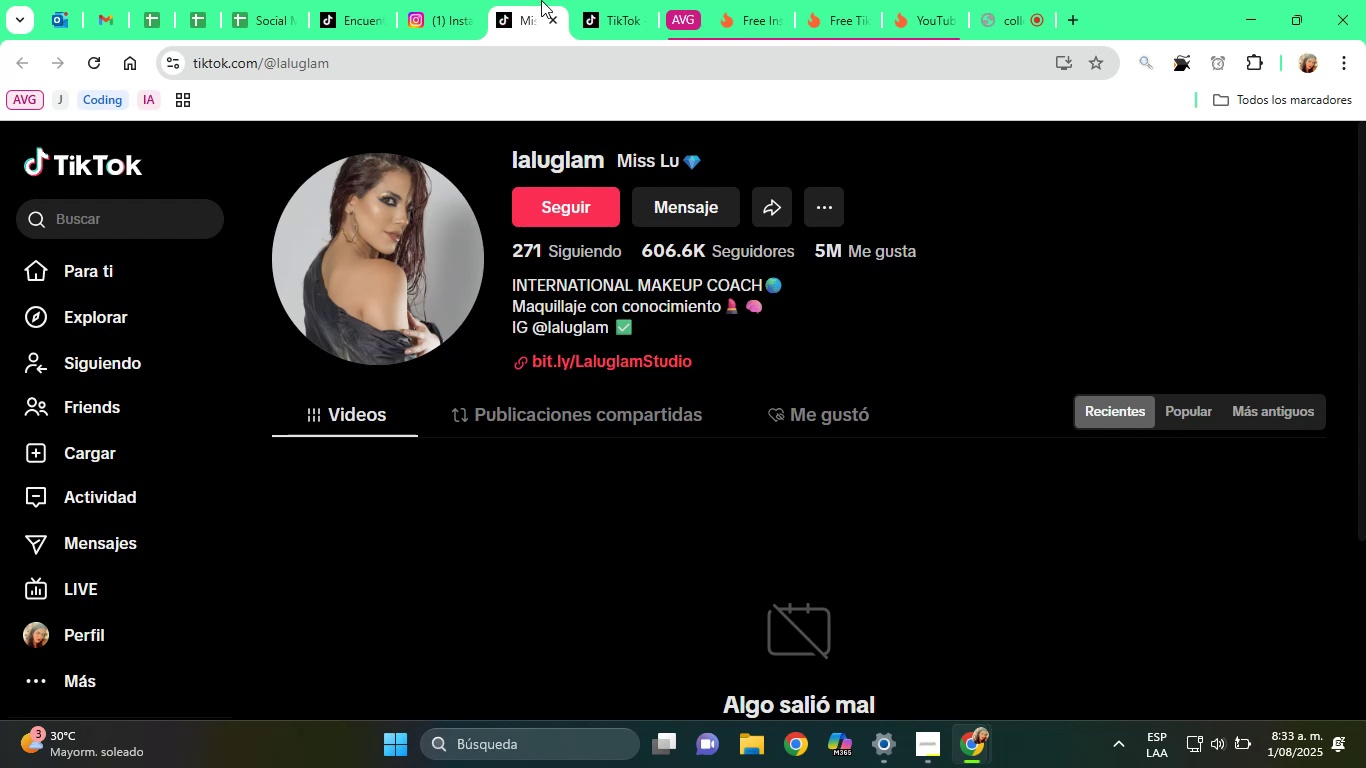 
scroll: coordinate [819, 332], scroll_direction: down, amount: 8.0
 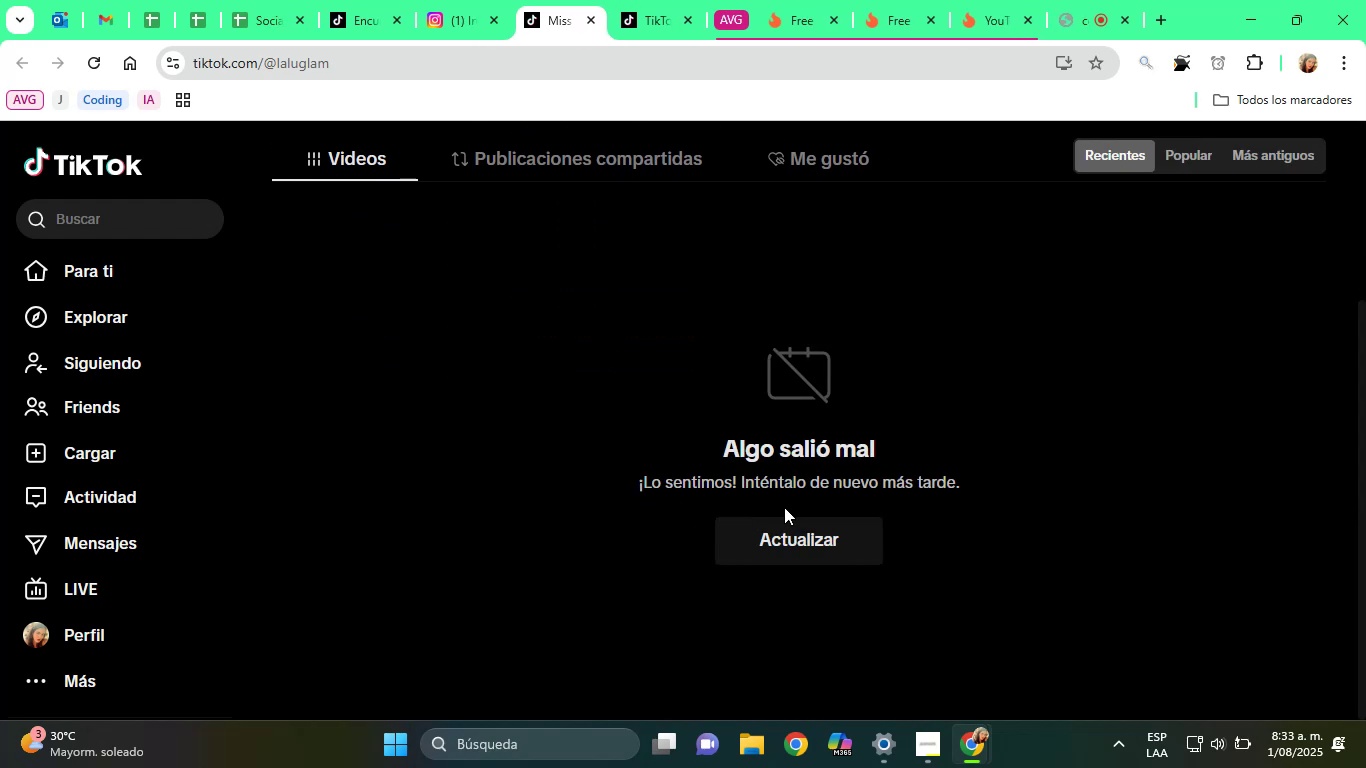 
left_click([806, 519])
 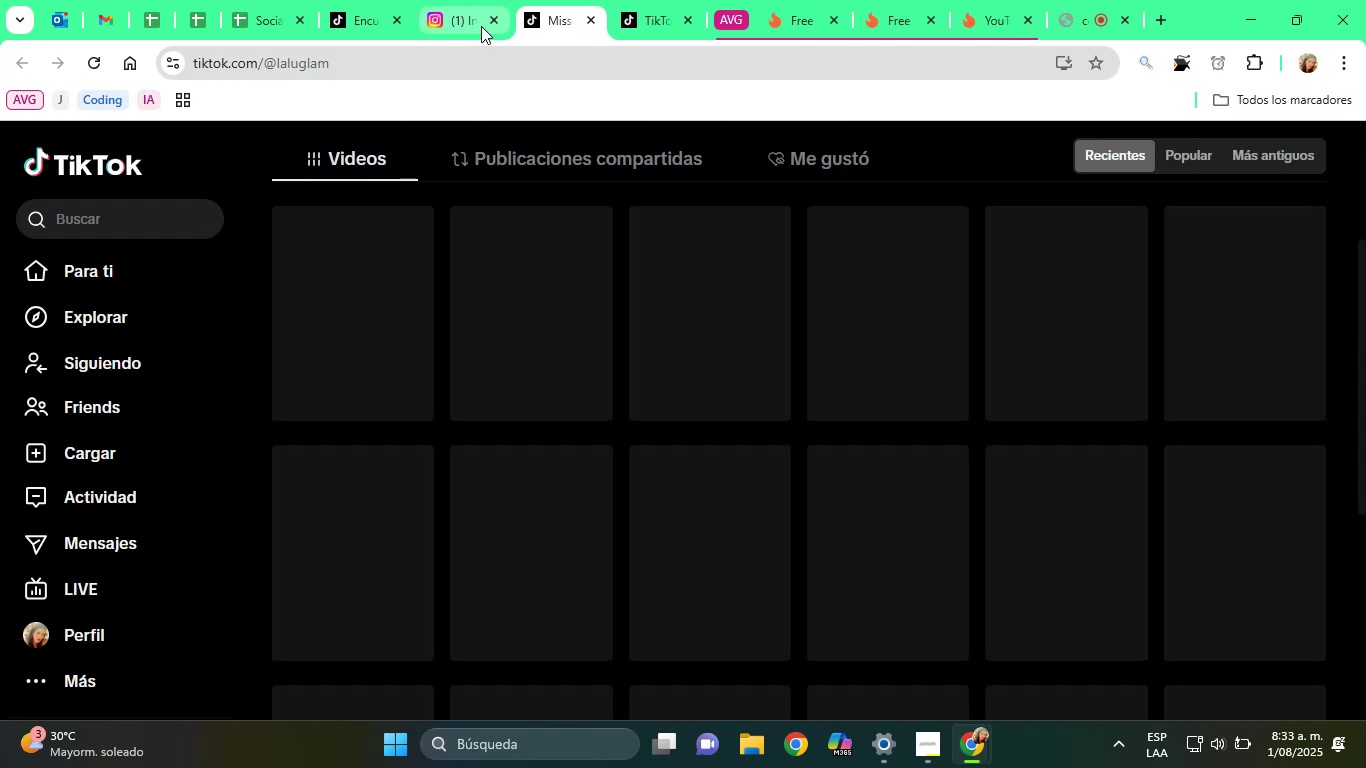 
left_click([493, 14])
 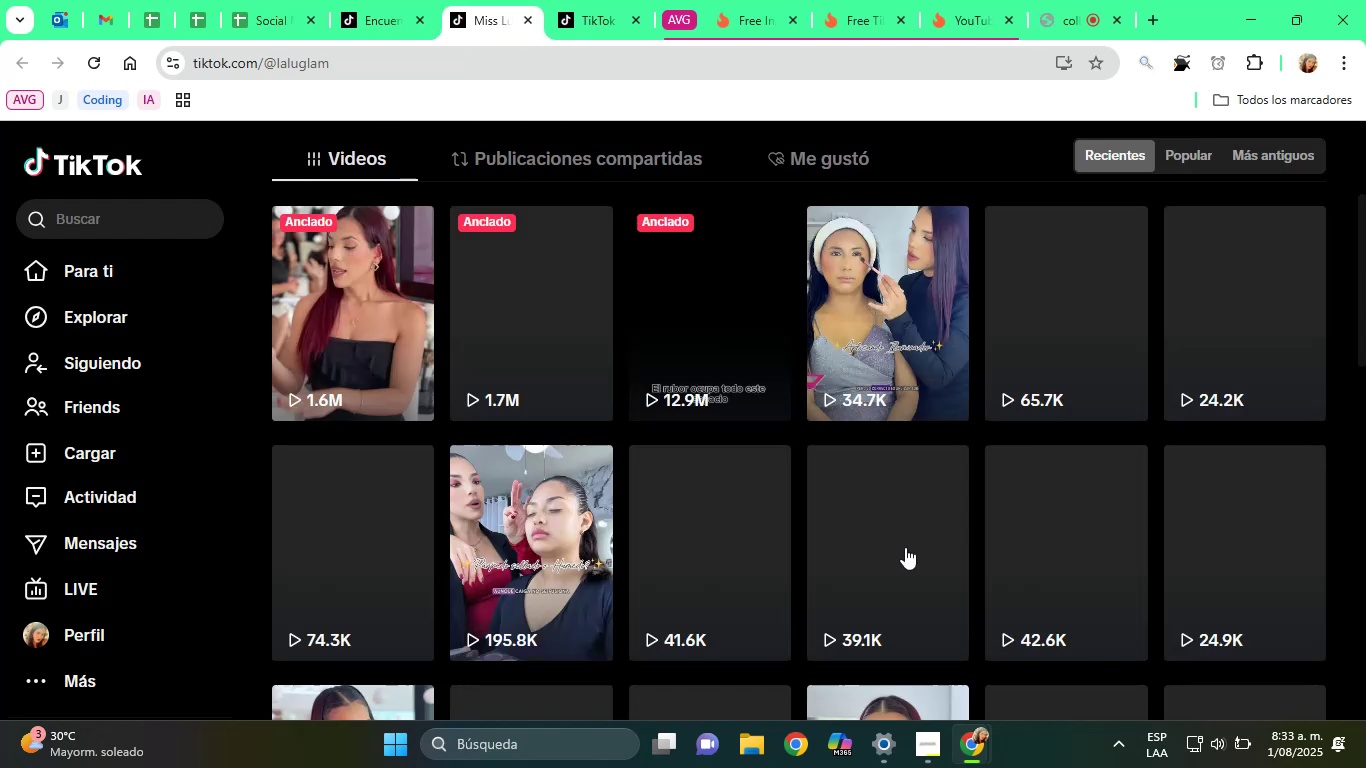 
scroll: coordinate [770, 493], scroll_direction: up, amount: 3.0
 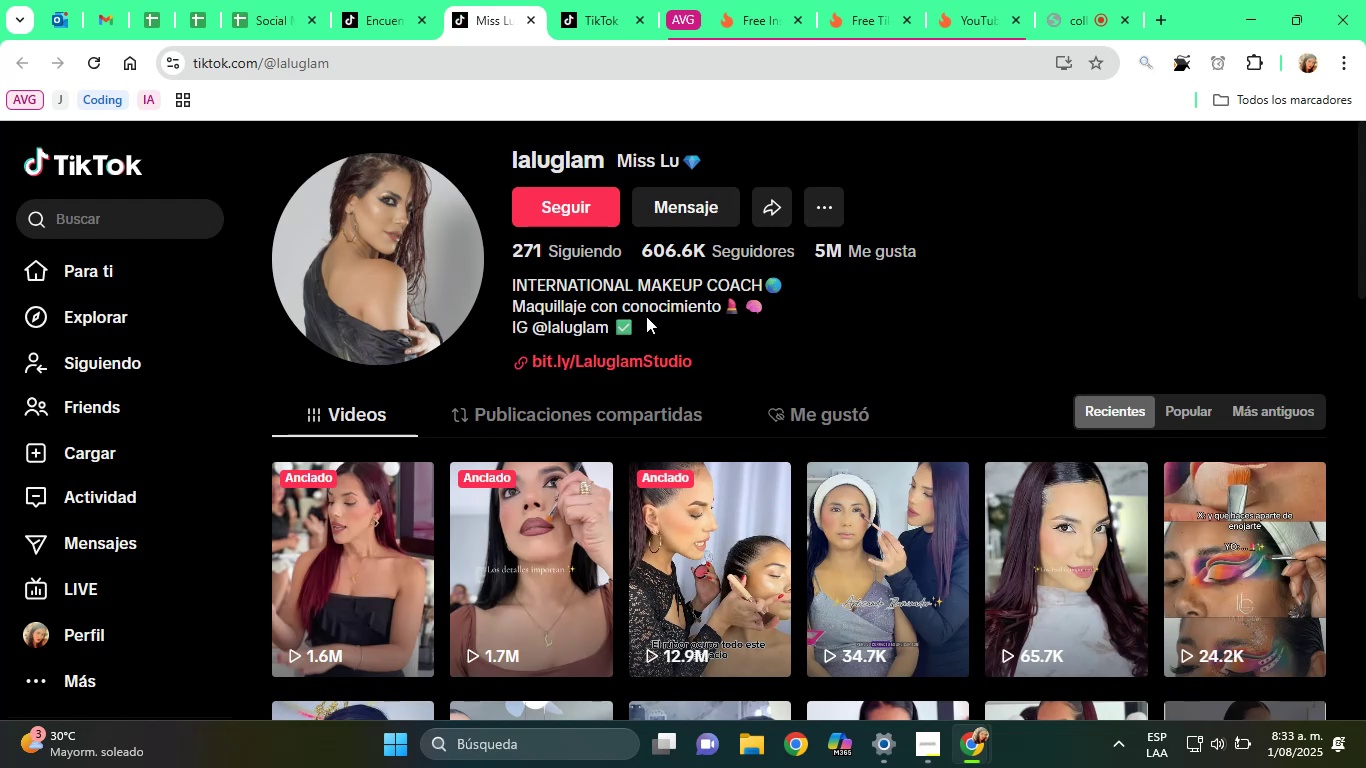 
right_click([653, 364])
 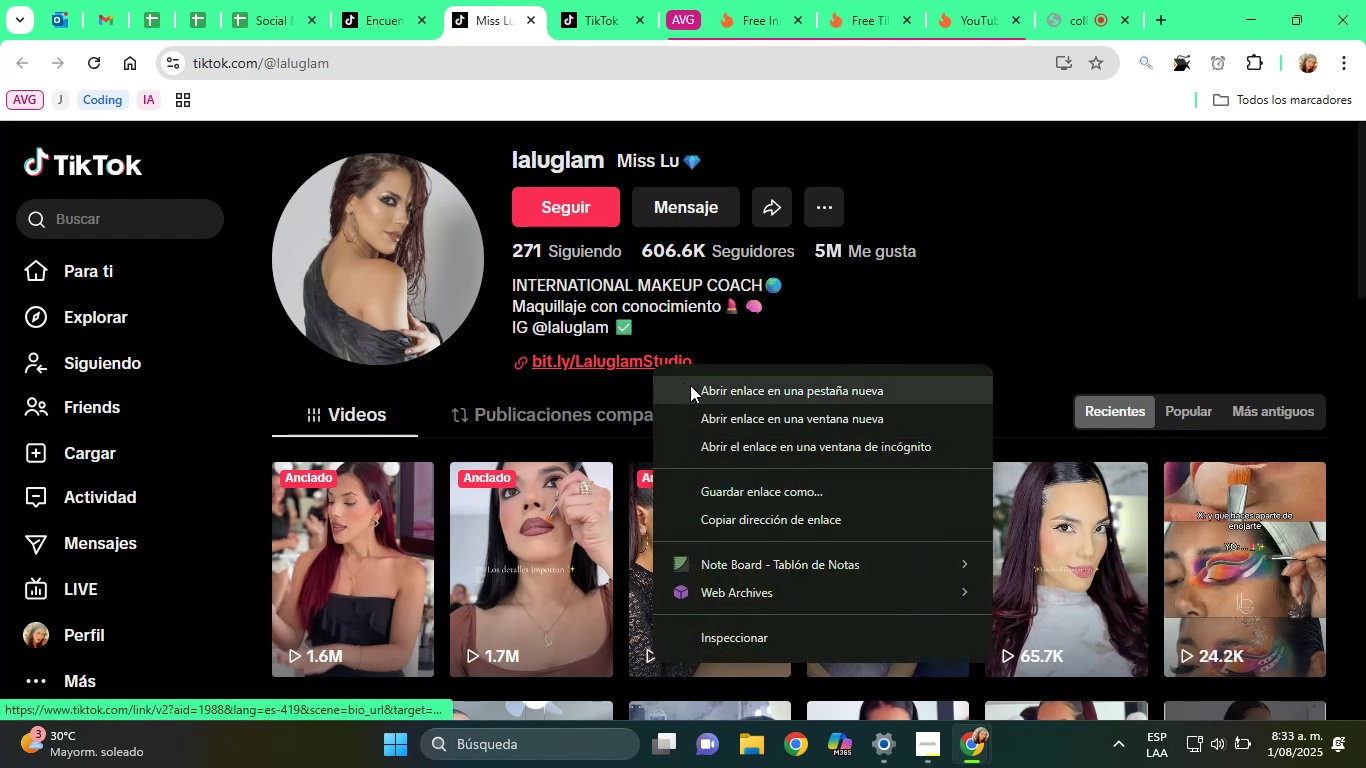 
left_click([694, 386])
 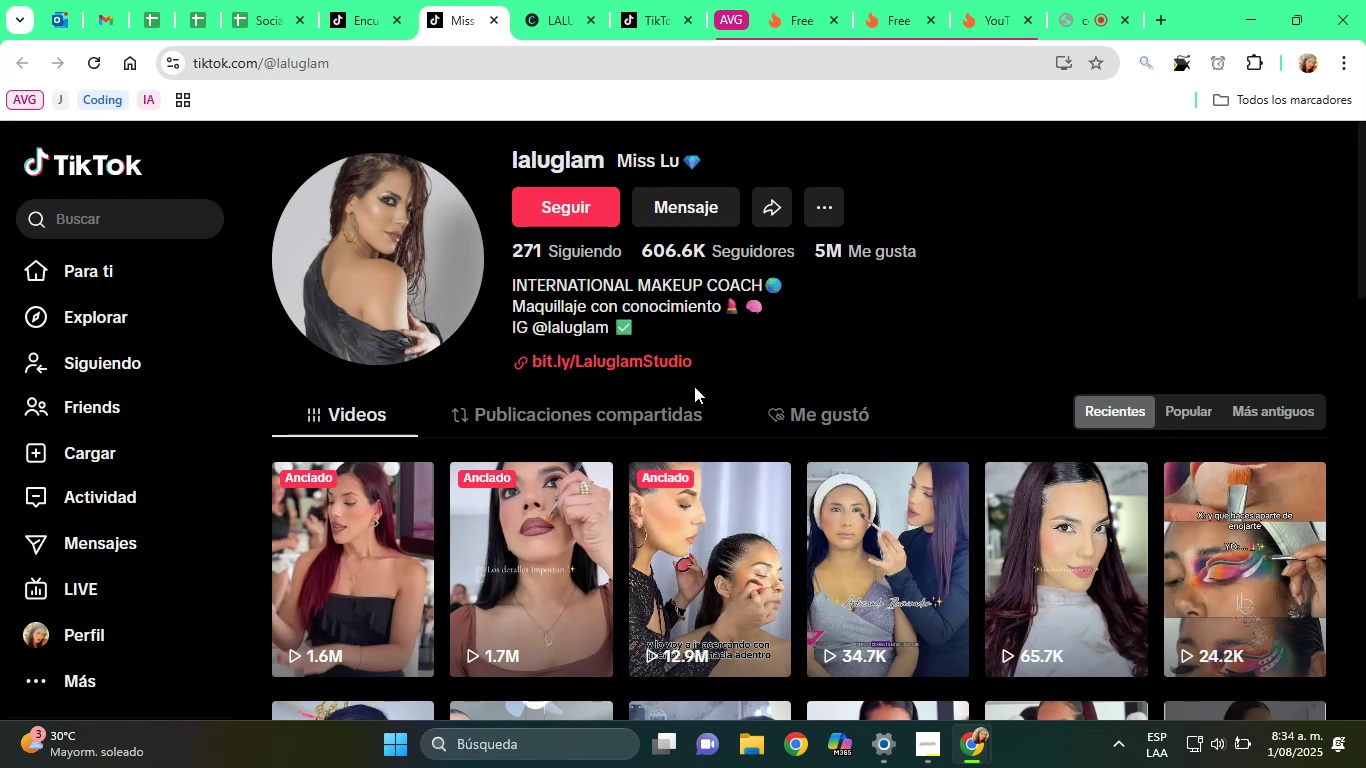 
wait(72.05)
 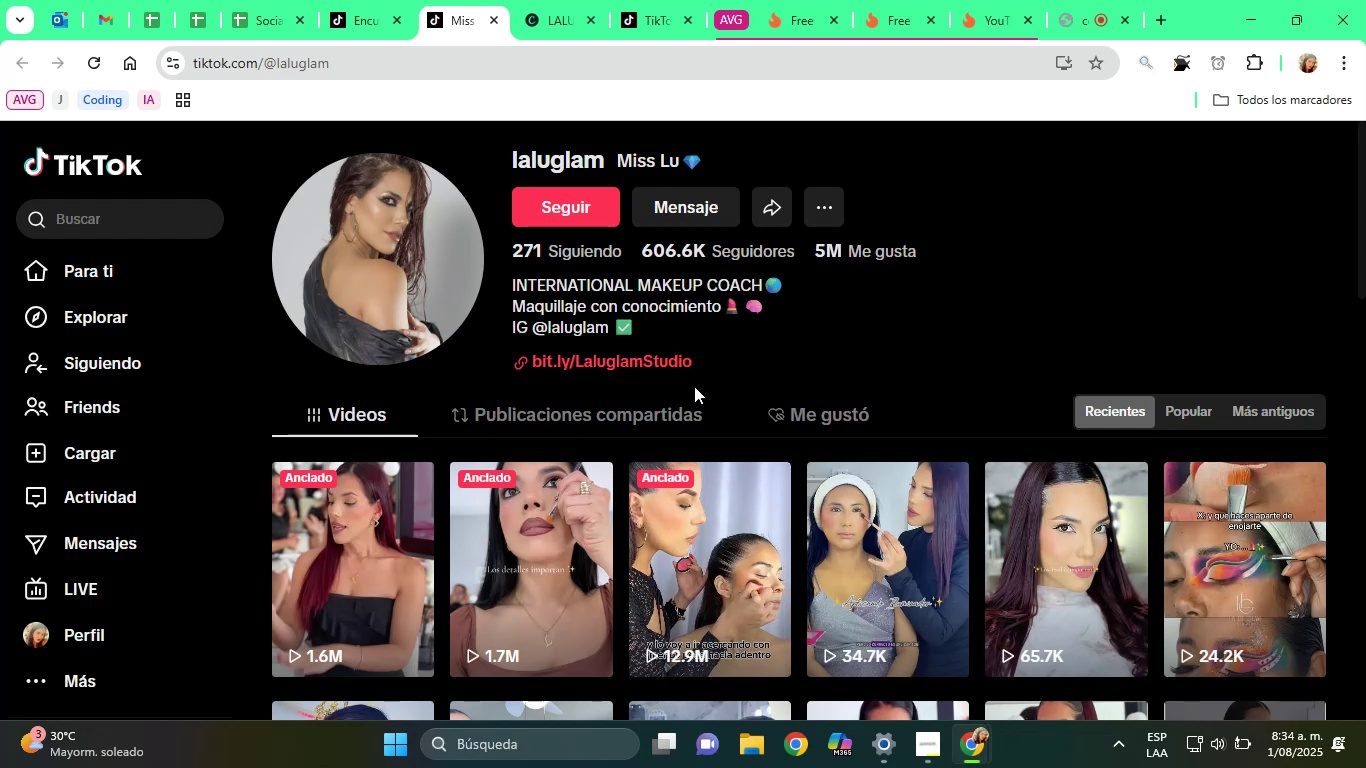 
scroll: coordinate [771, 477], scroll_direction: down, amount: 3.0
 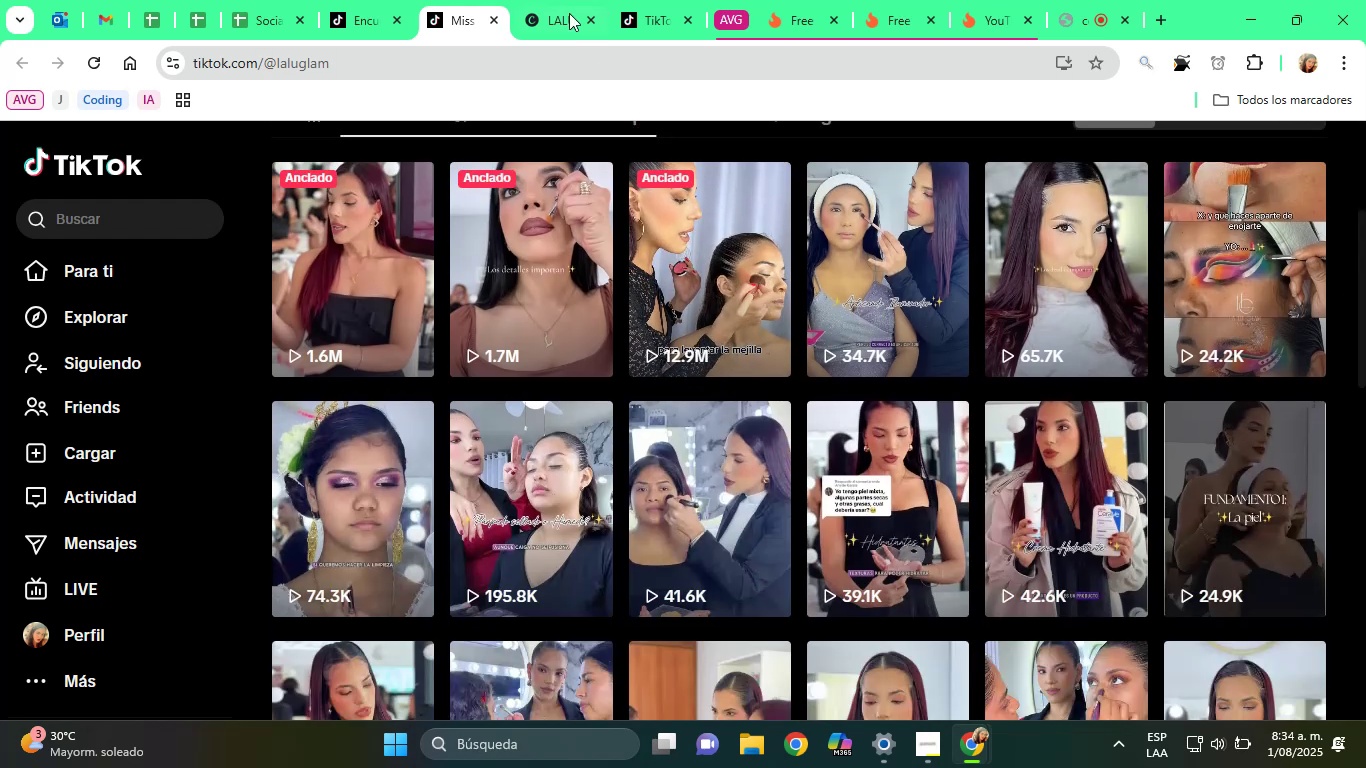 
left_click([556, 0])
 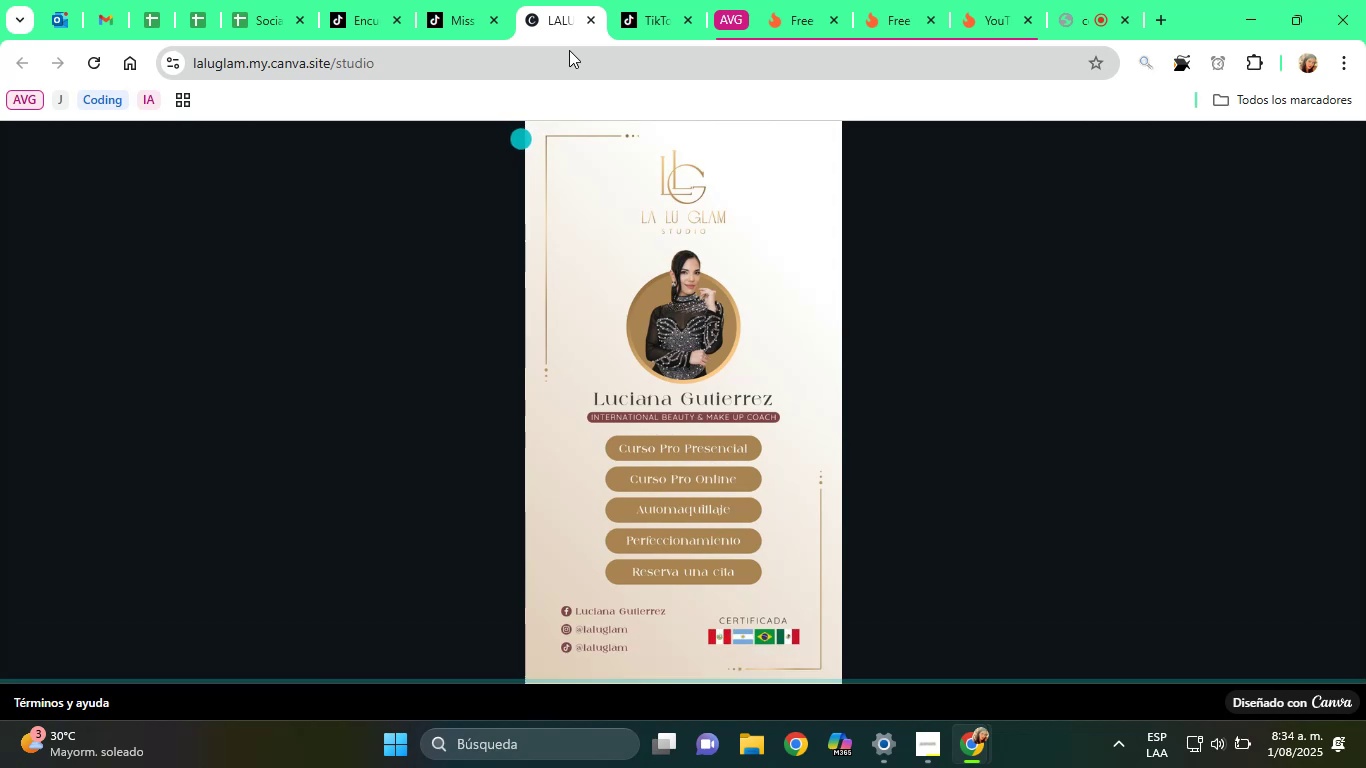 
wait(7.19)
 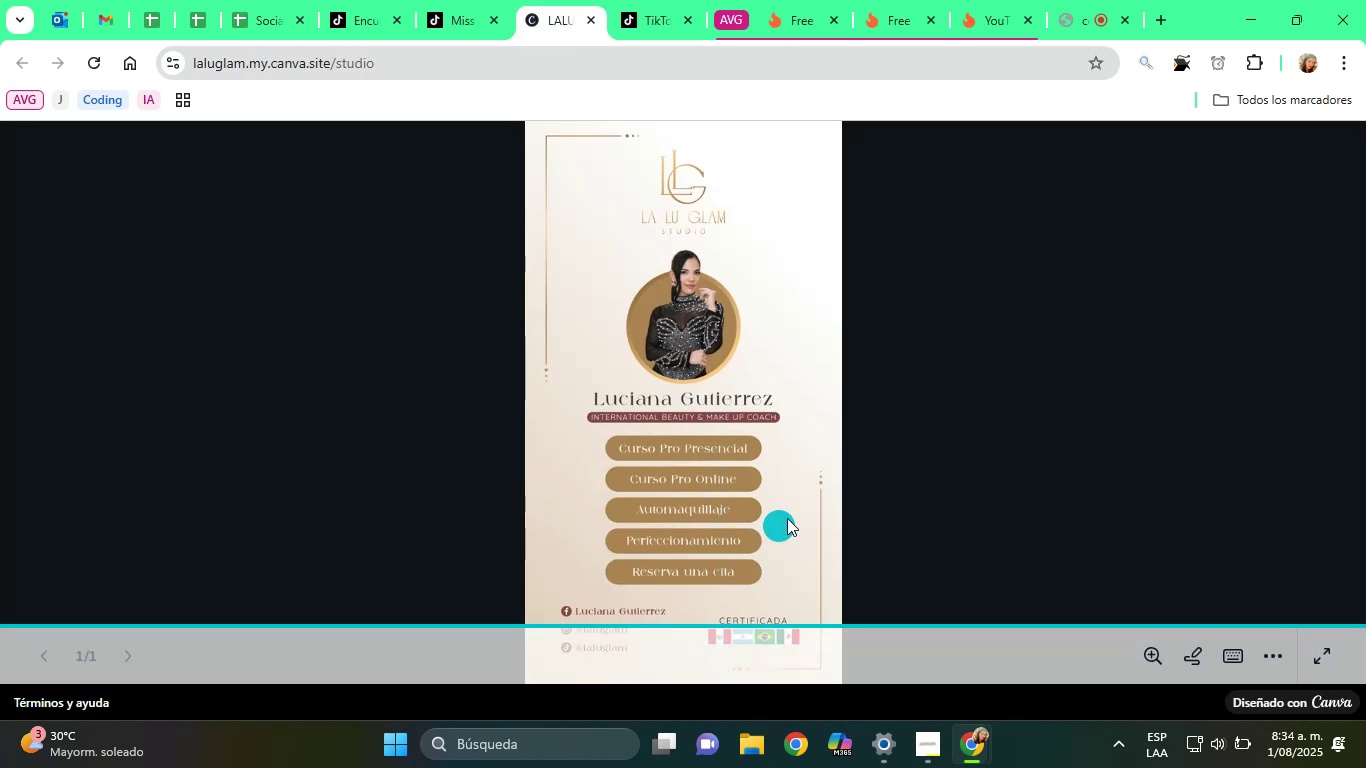 
left_click([250, 0])
 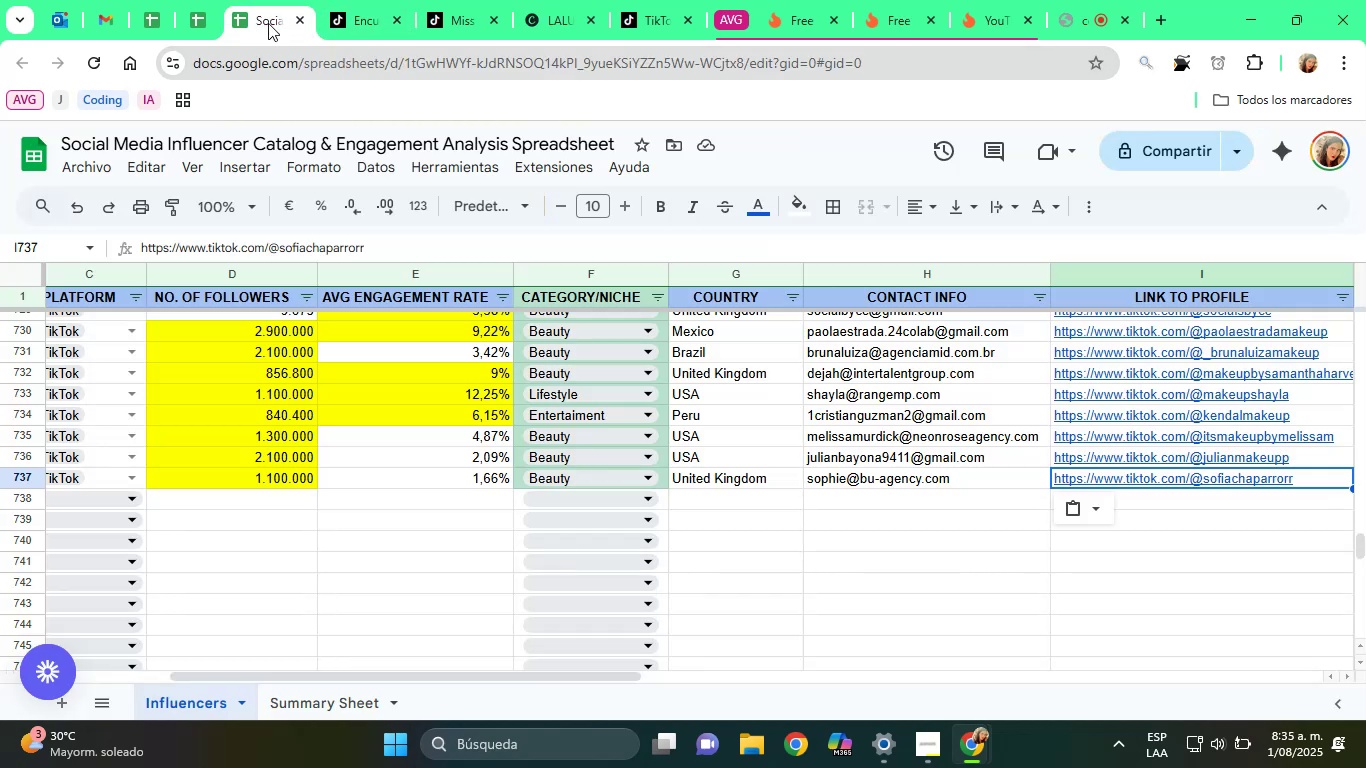 
key(ArrowDown)
 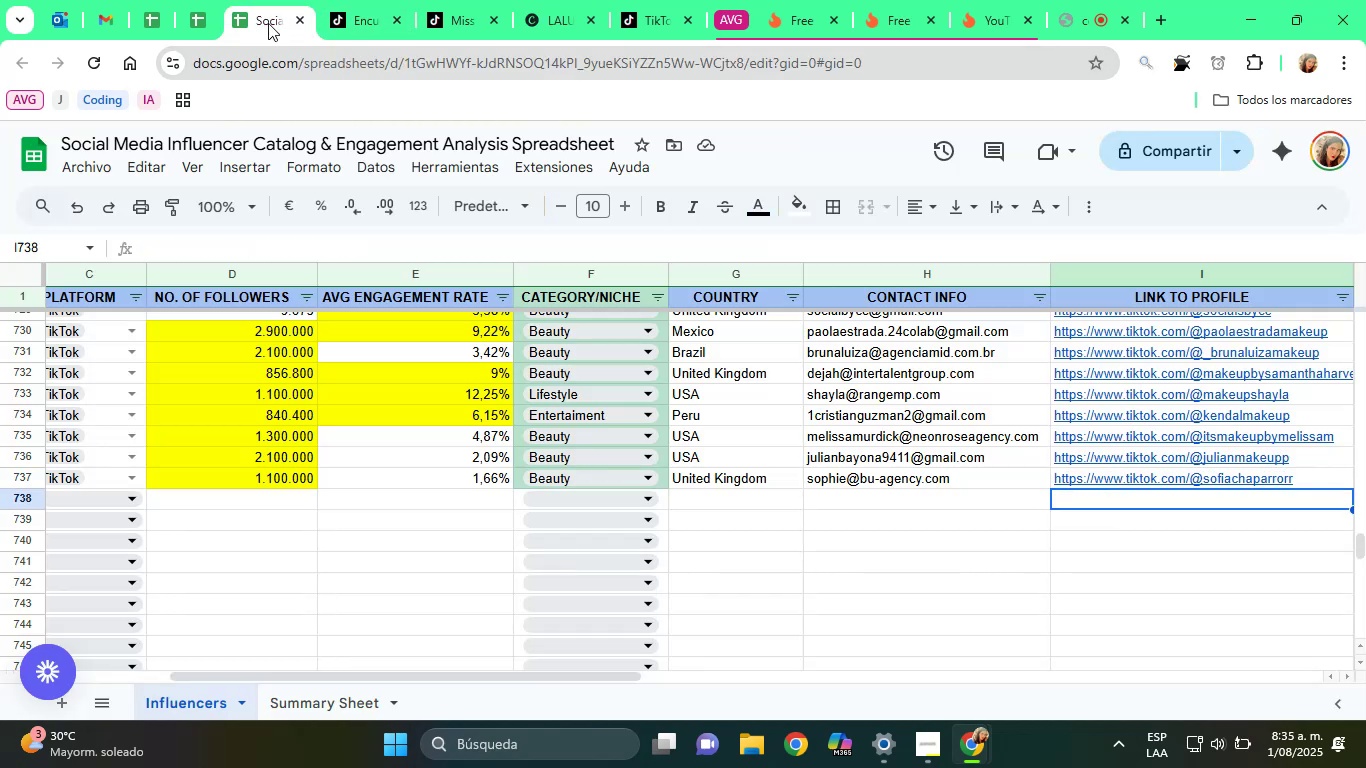 
hold_key(key=ArrowLeft, duration=1.23)
 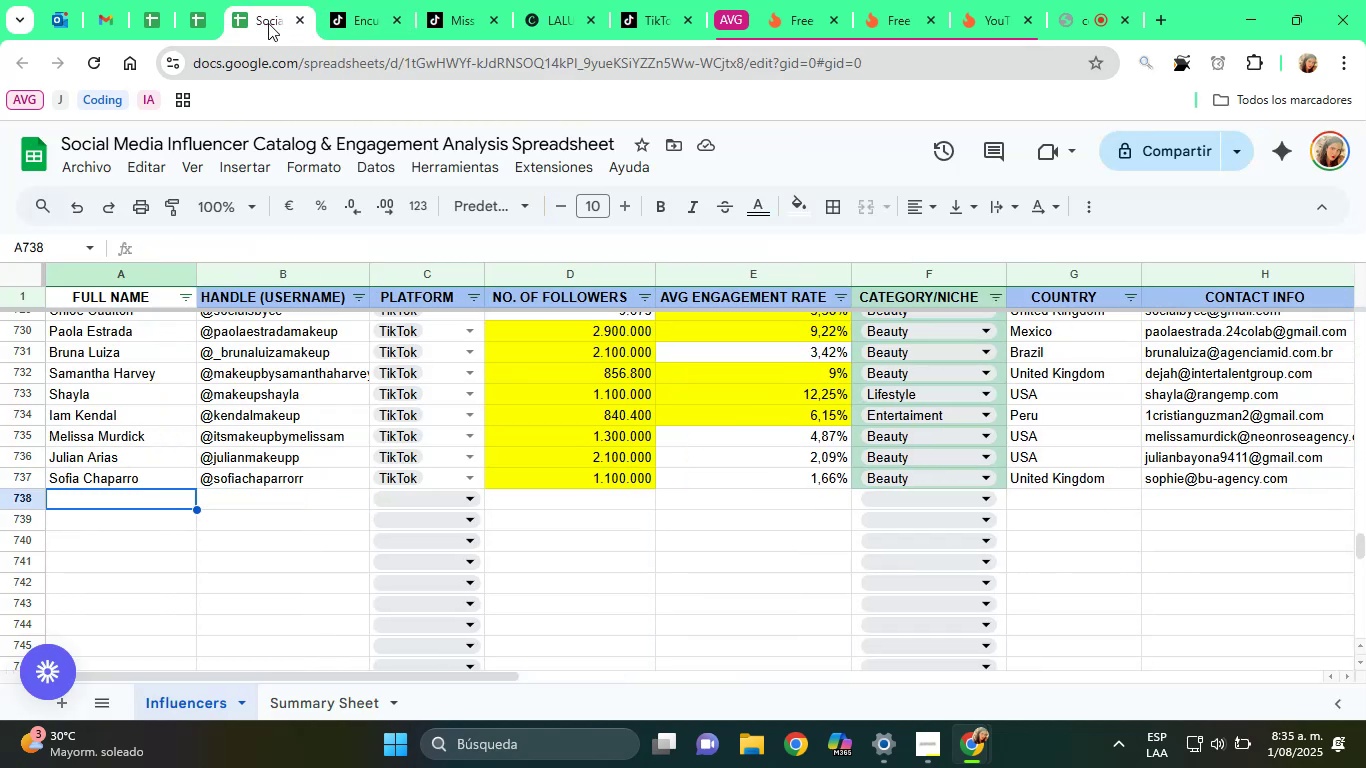 
type(Luca)
key(Backspace)
type(iana Gui)
key(Backspace)
type(tierrez)
 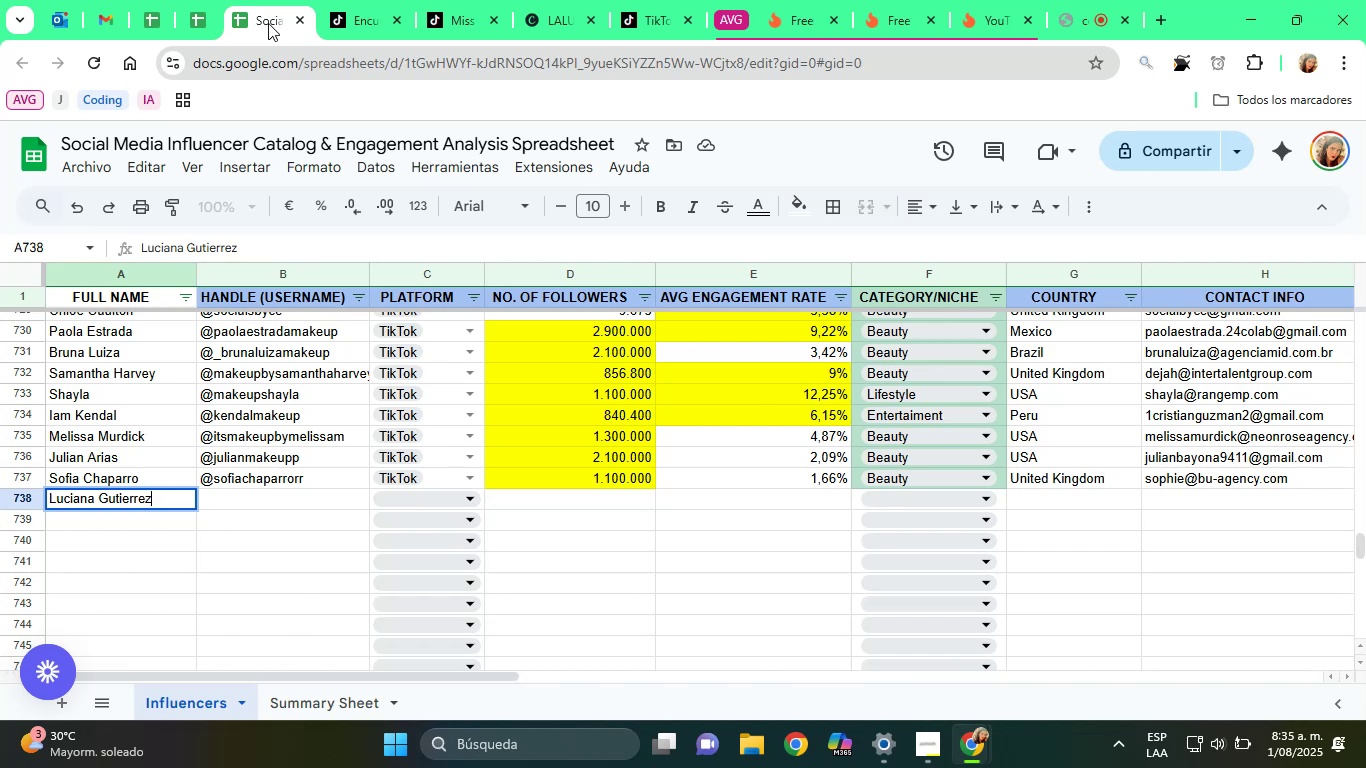 
key(ArrowRight)
 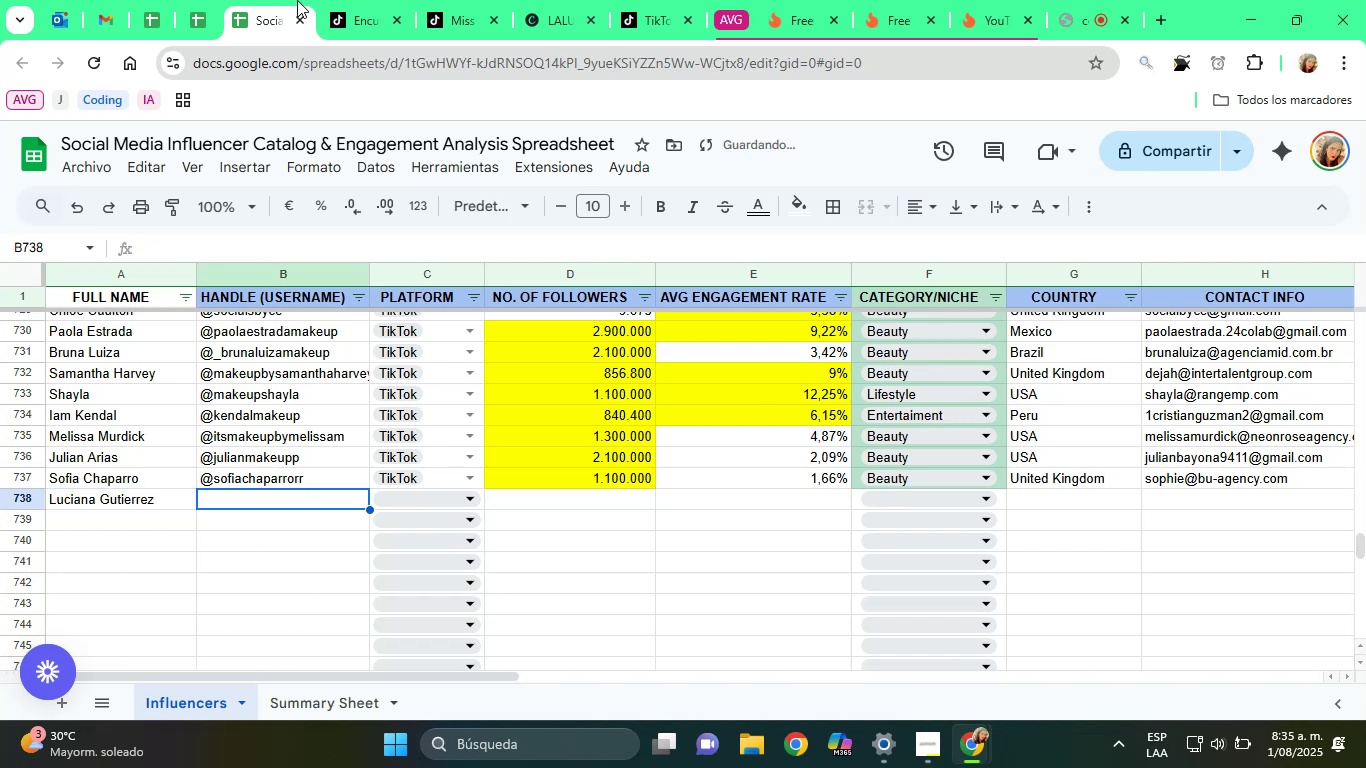 
left_click([415, 0])
 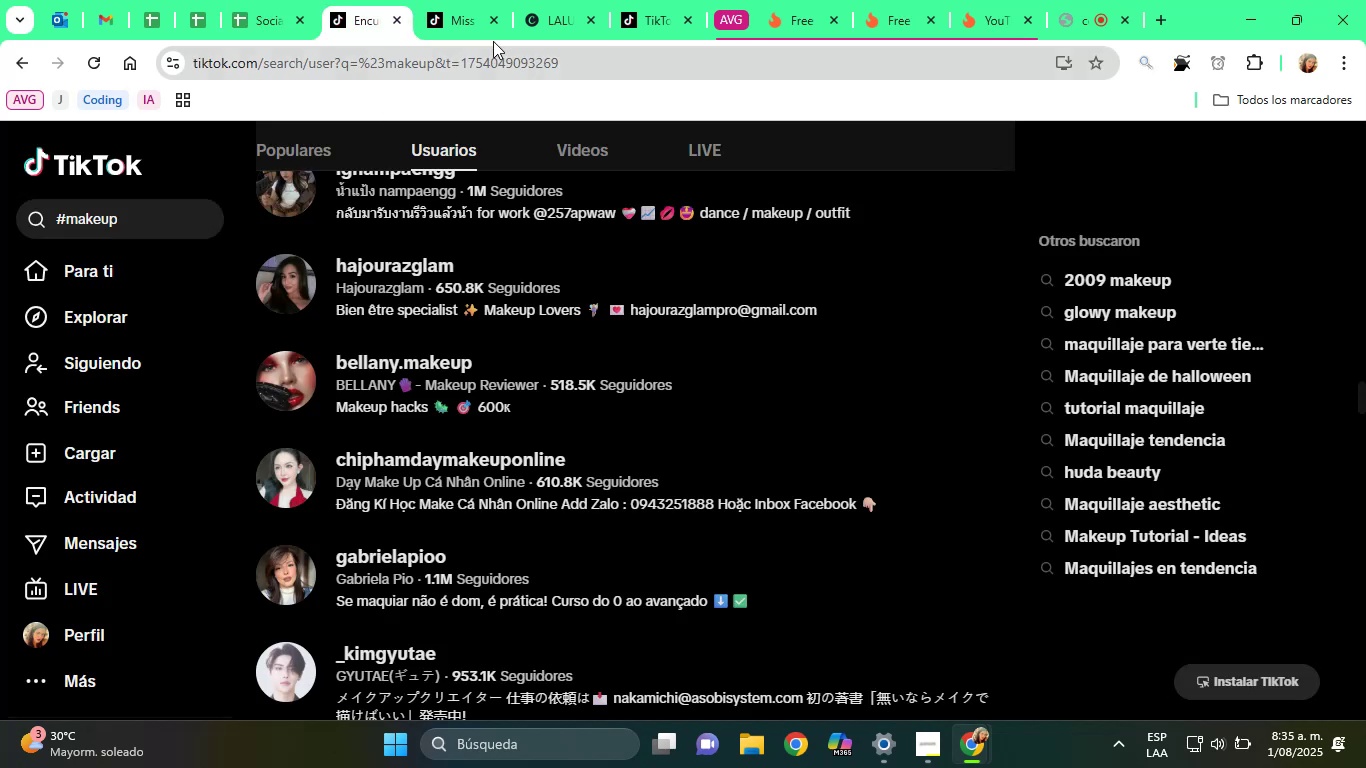 
left_click([480, 0])
 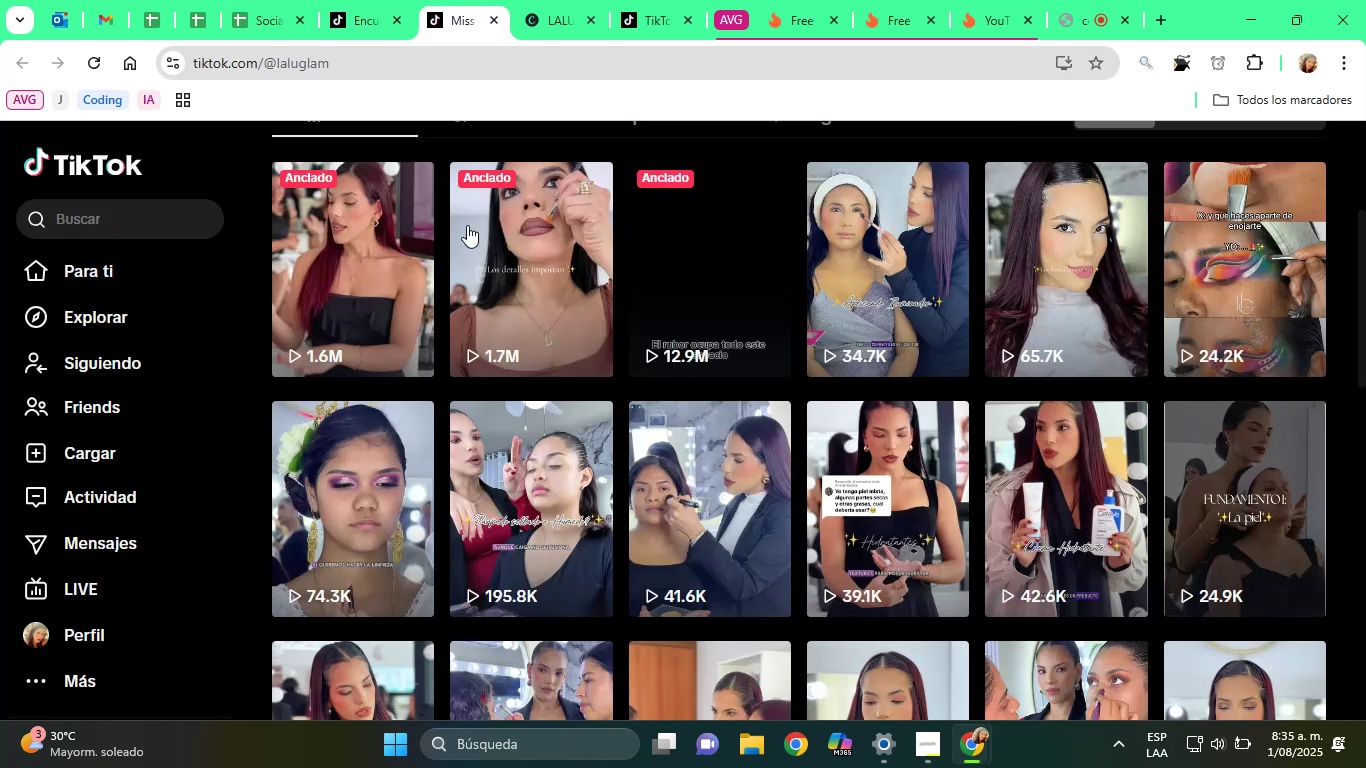 
scroll: coordinate [463, 319], scroll_direction: up, amount: 13.0
 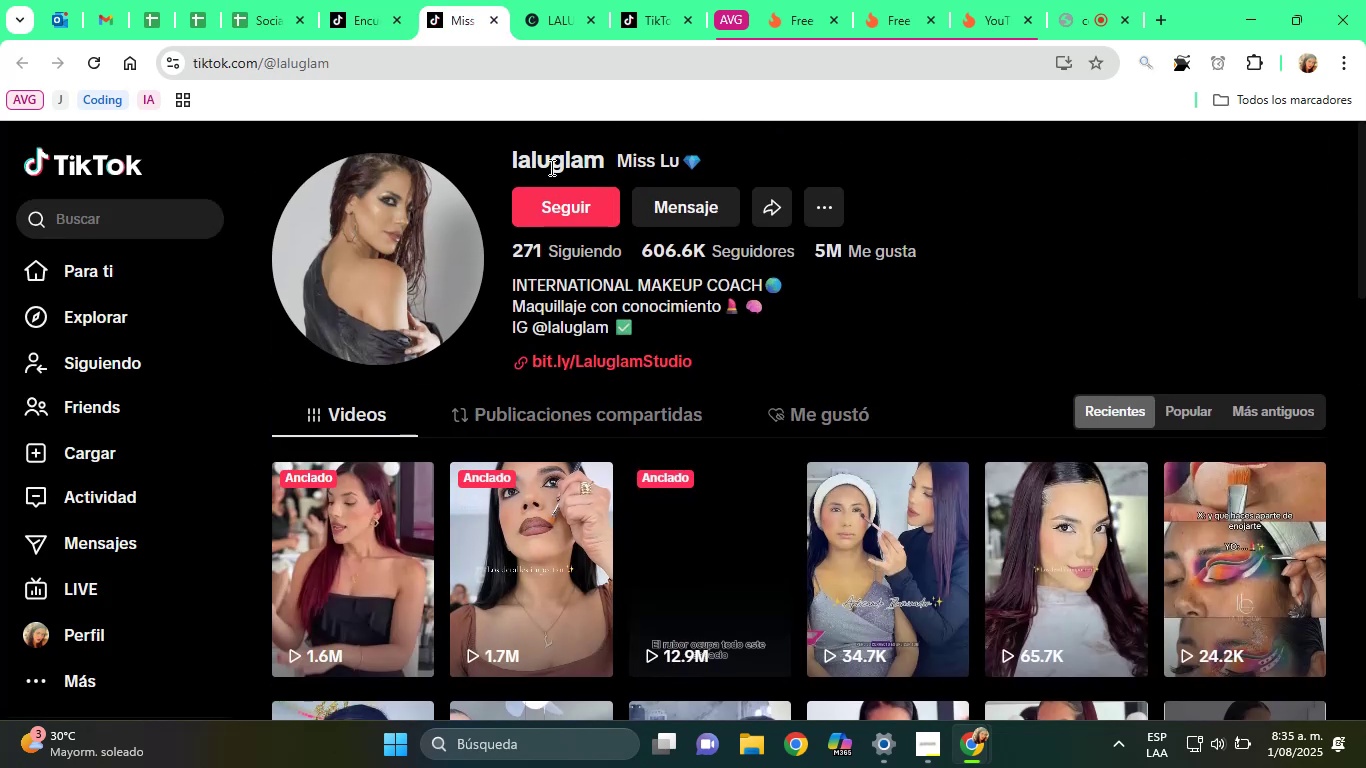 
double_click([548, 166])
 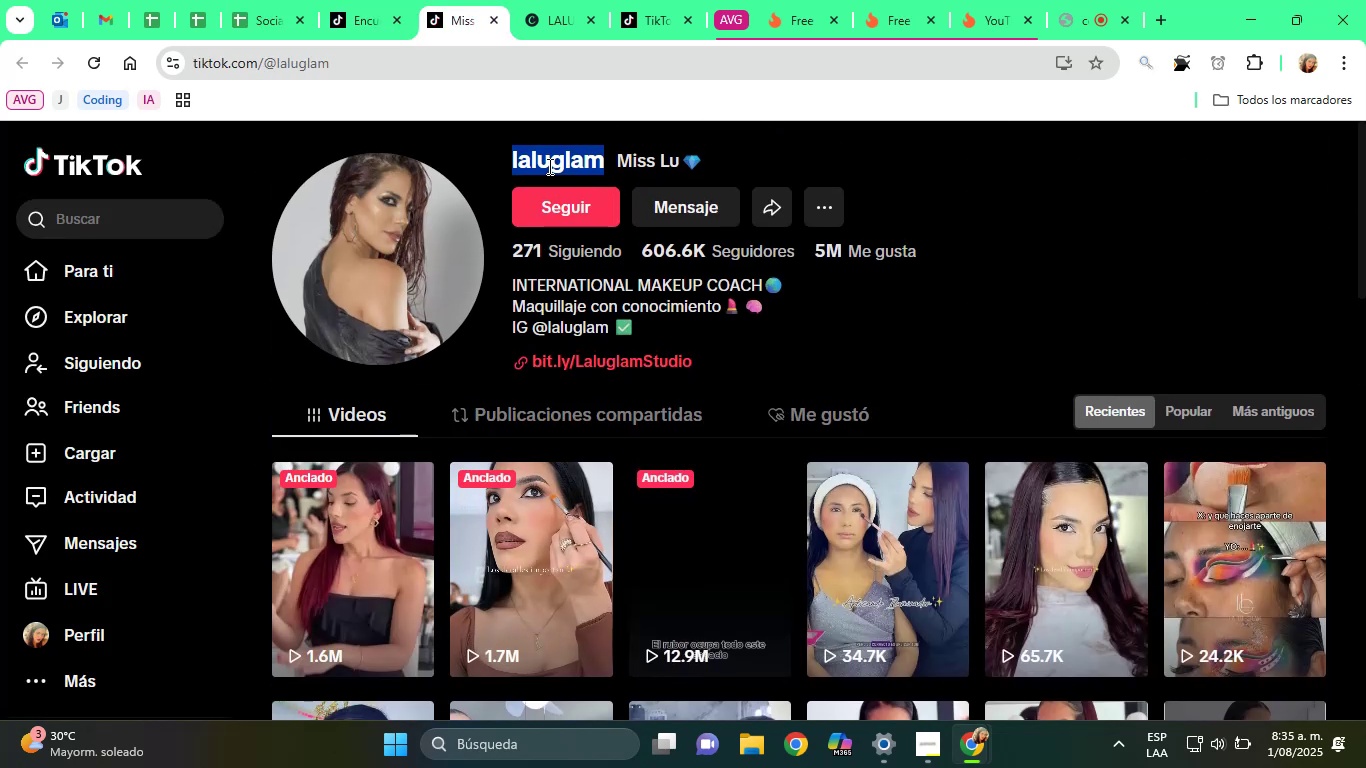 
right_click([548, 166])
 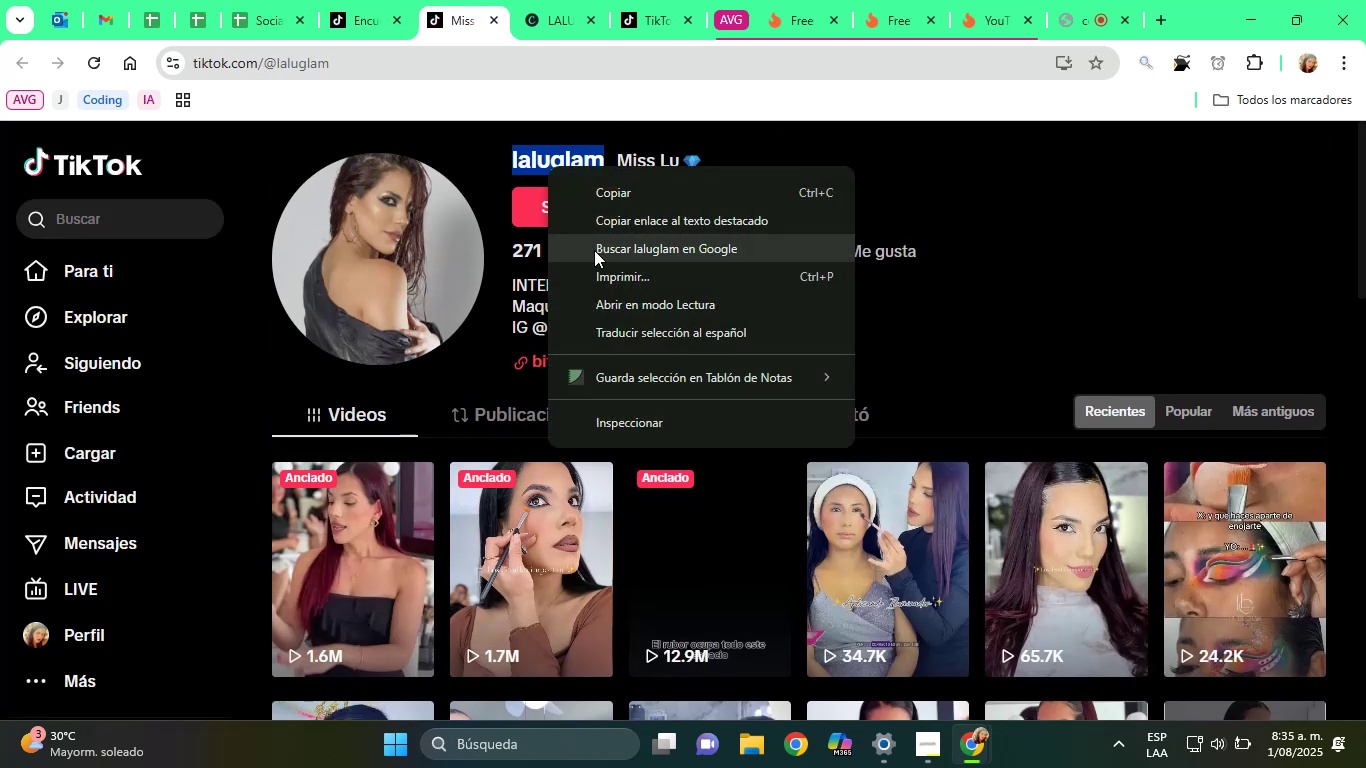 
left_click([594, 250])
 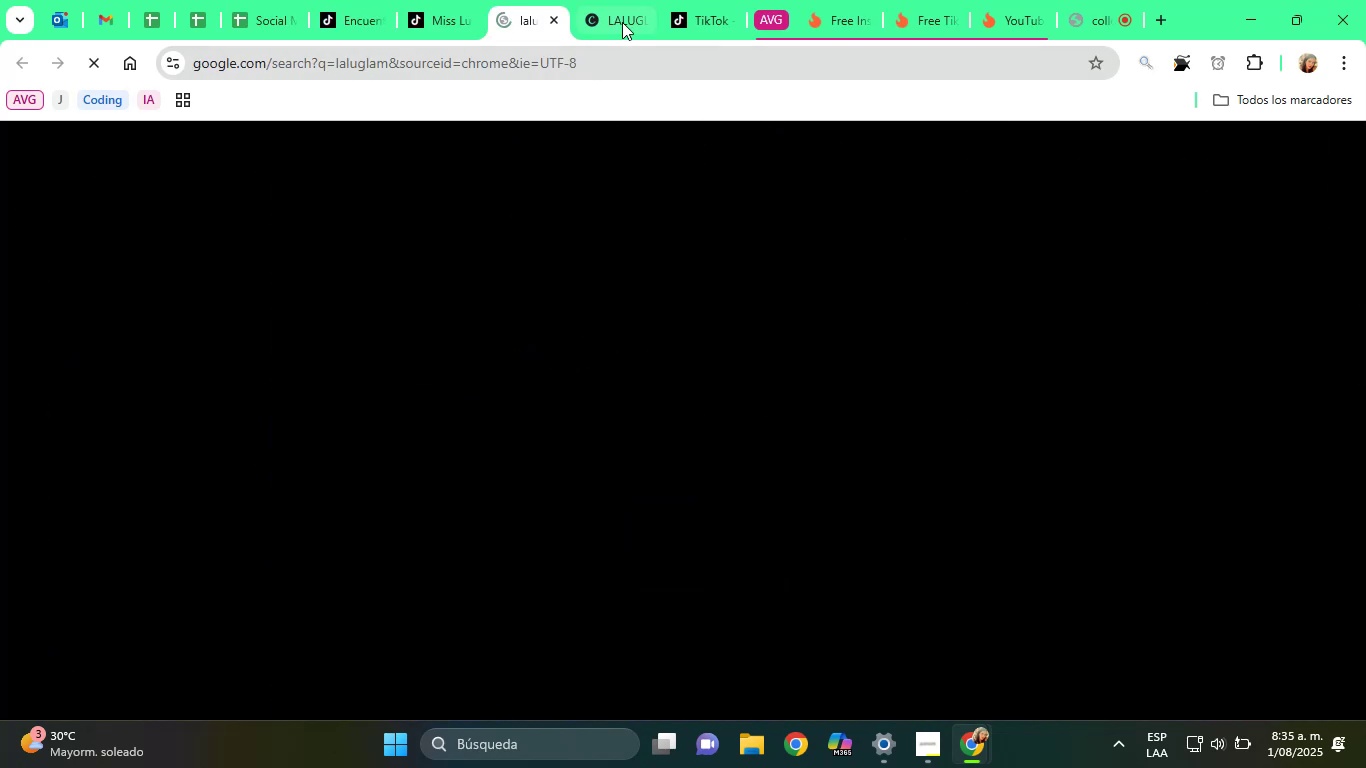 
left_click([611, 7])
 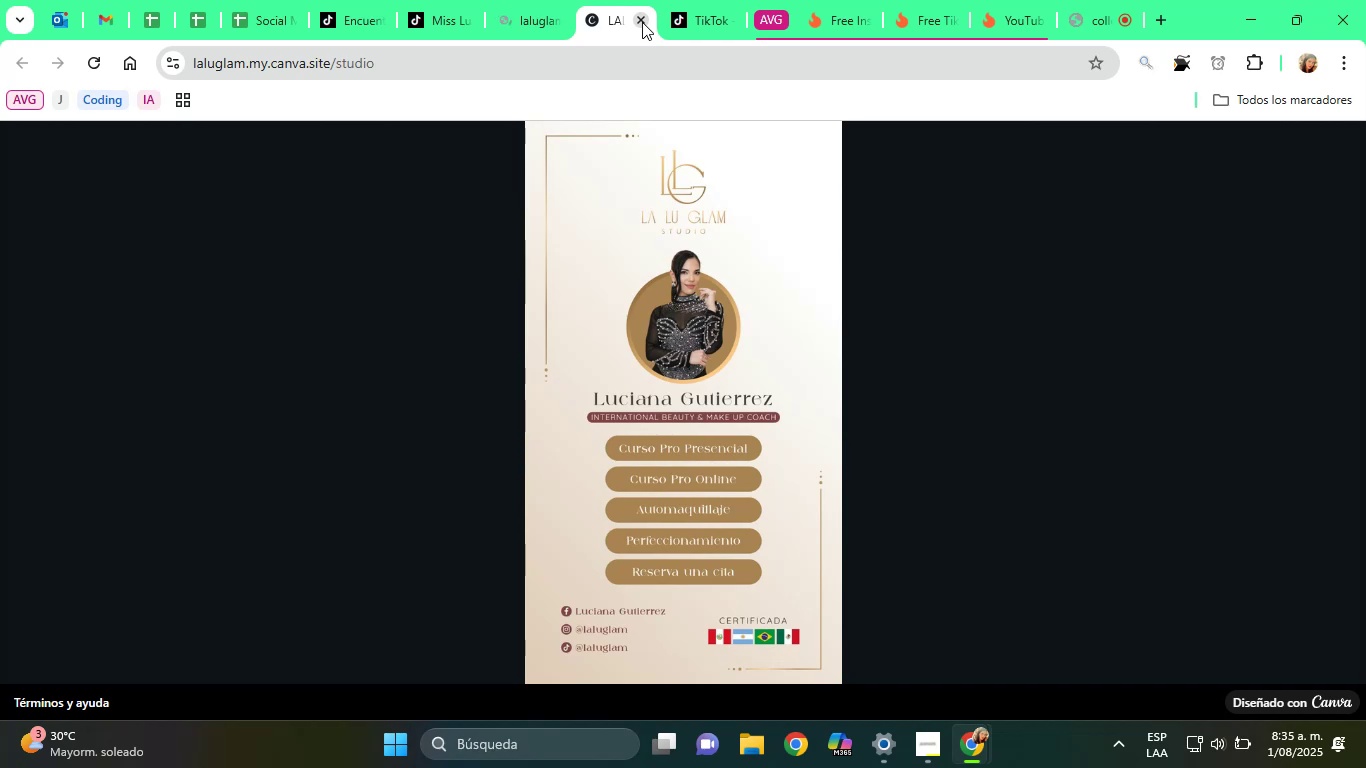 
left_click([642, 22])
 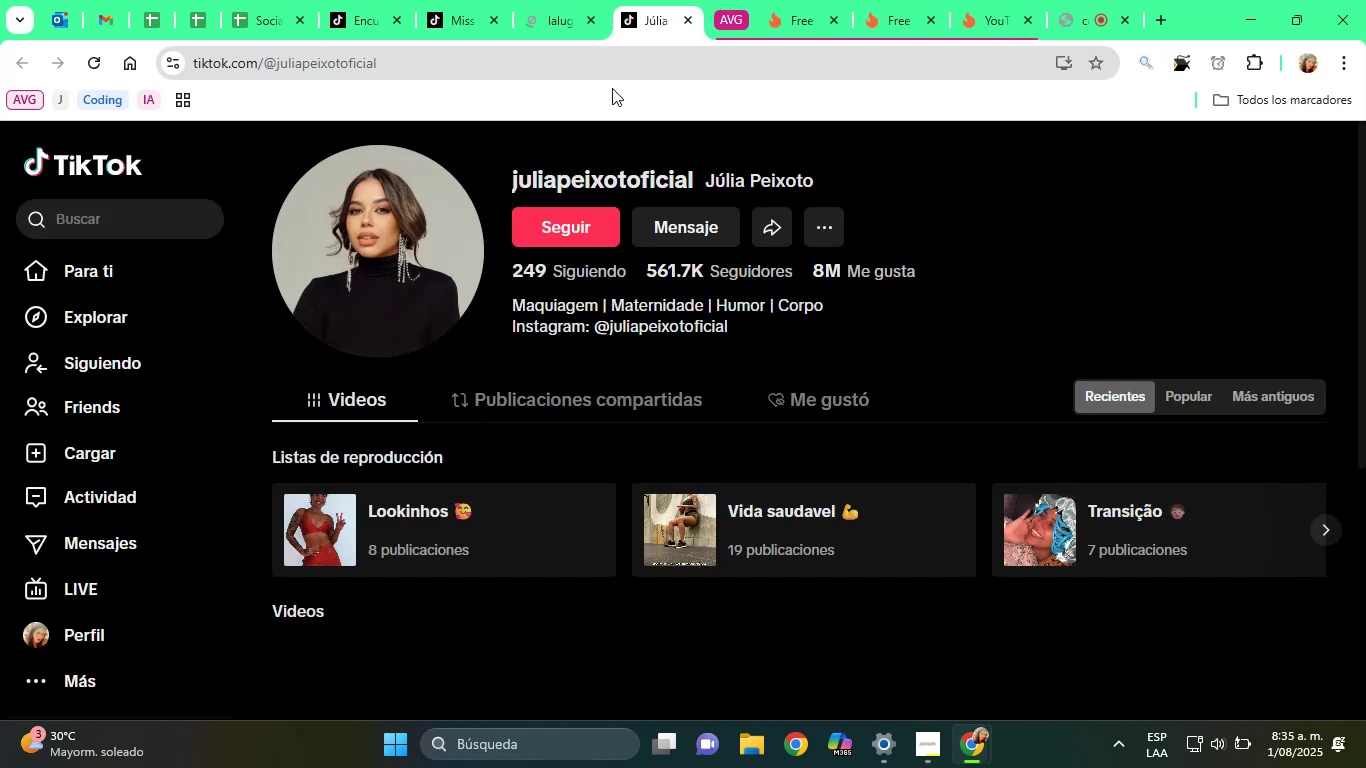 
left_click([553, 0])
 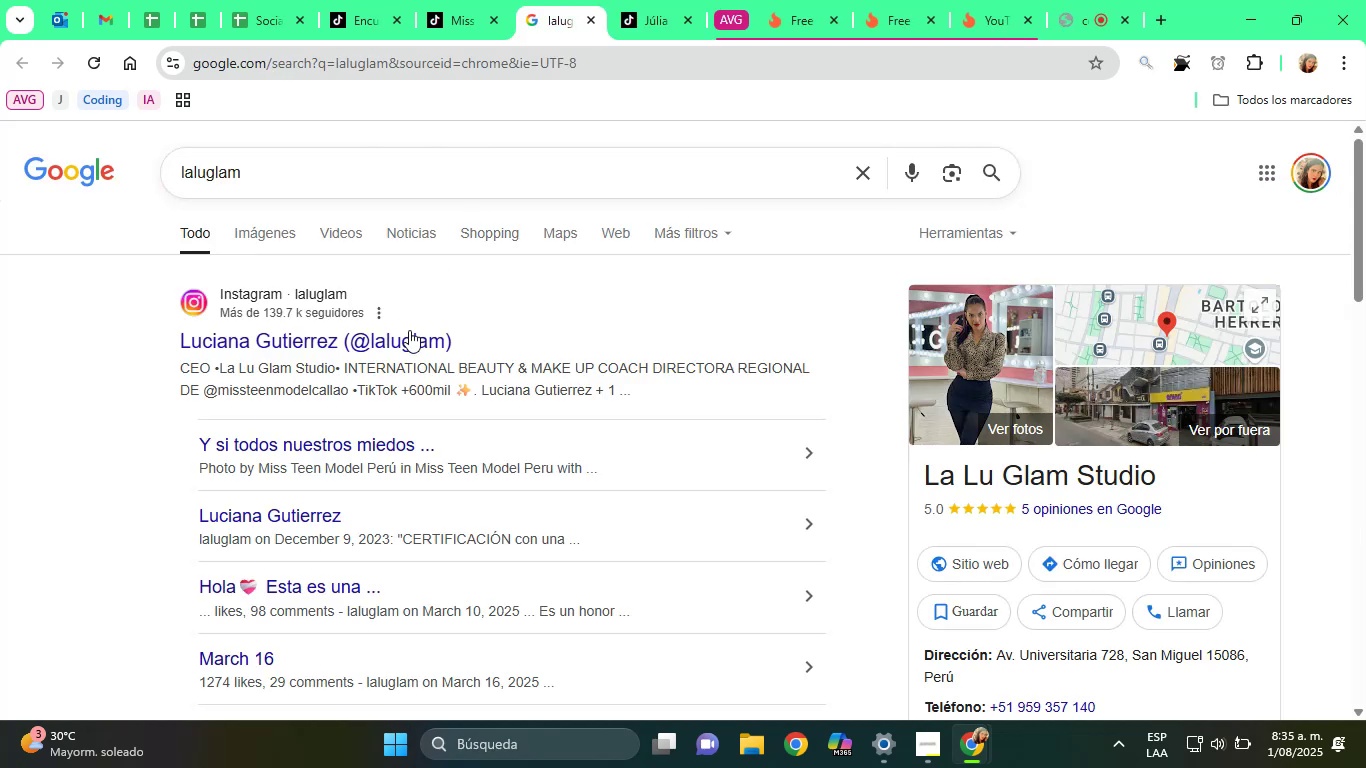 
left_click([394, 325])
 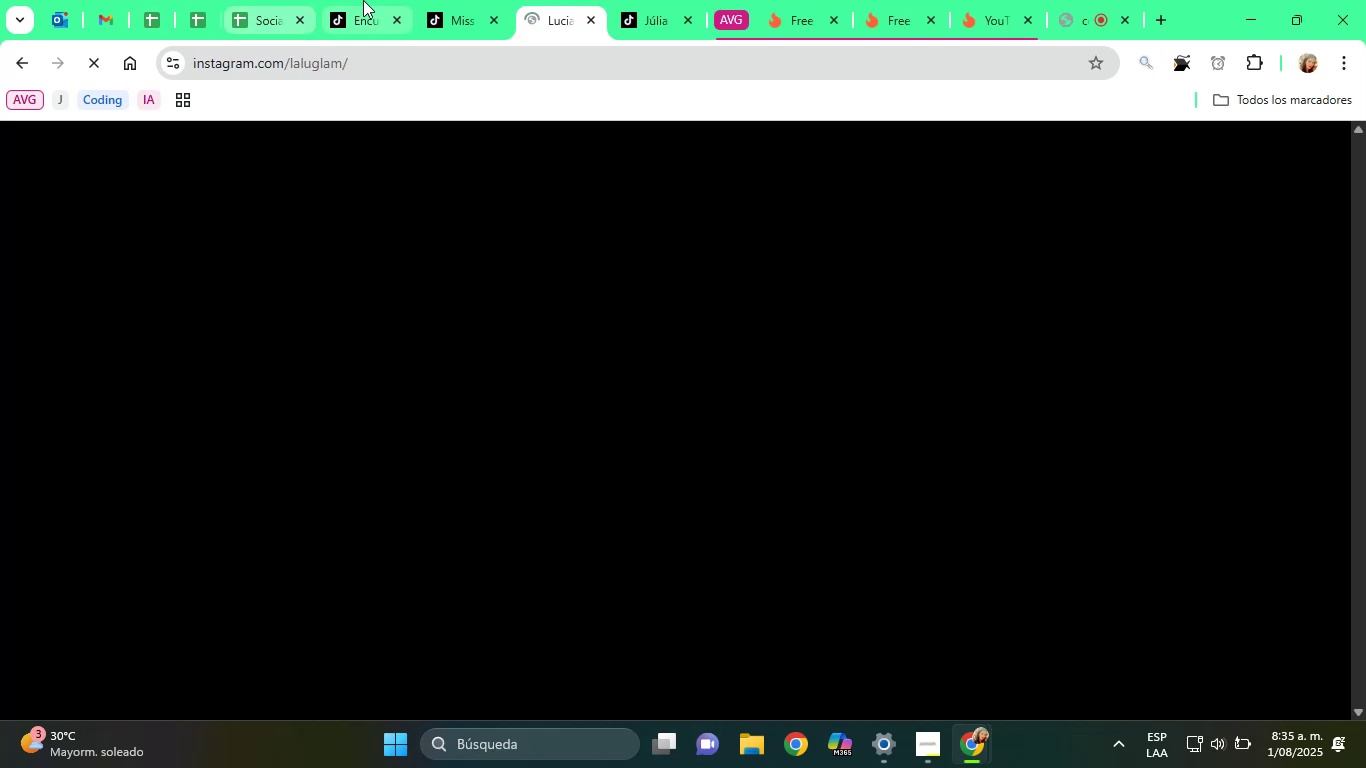 
left_click([482, 0])
 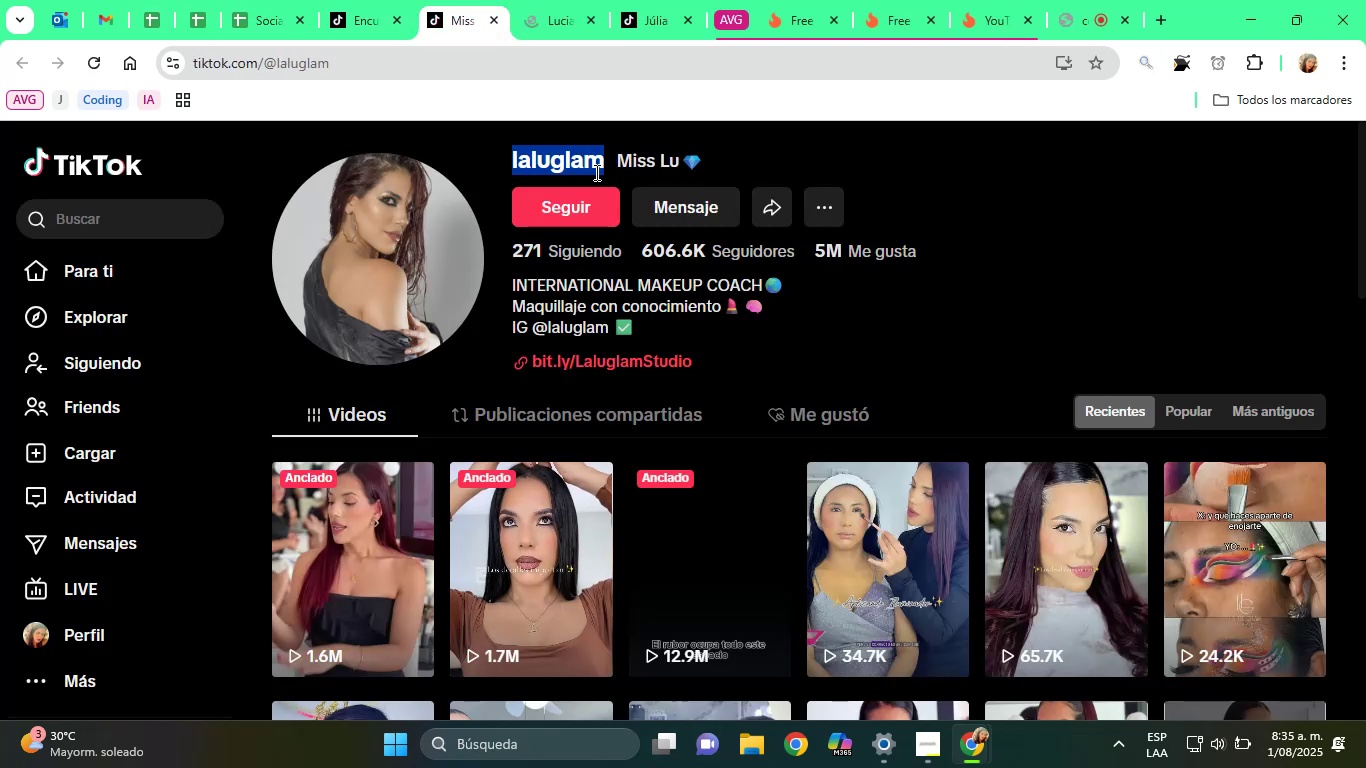 
right_click([585, 169])
 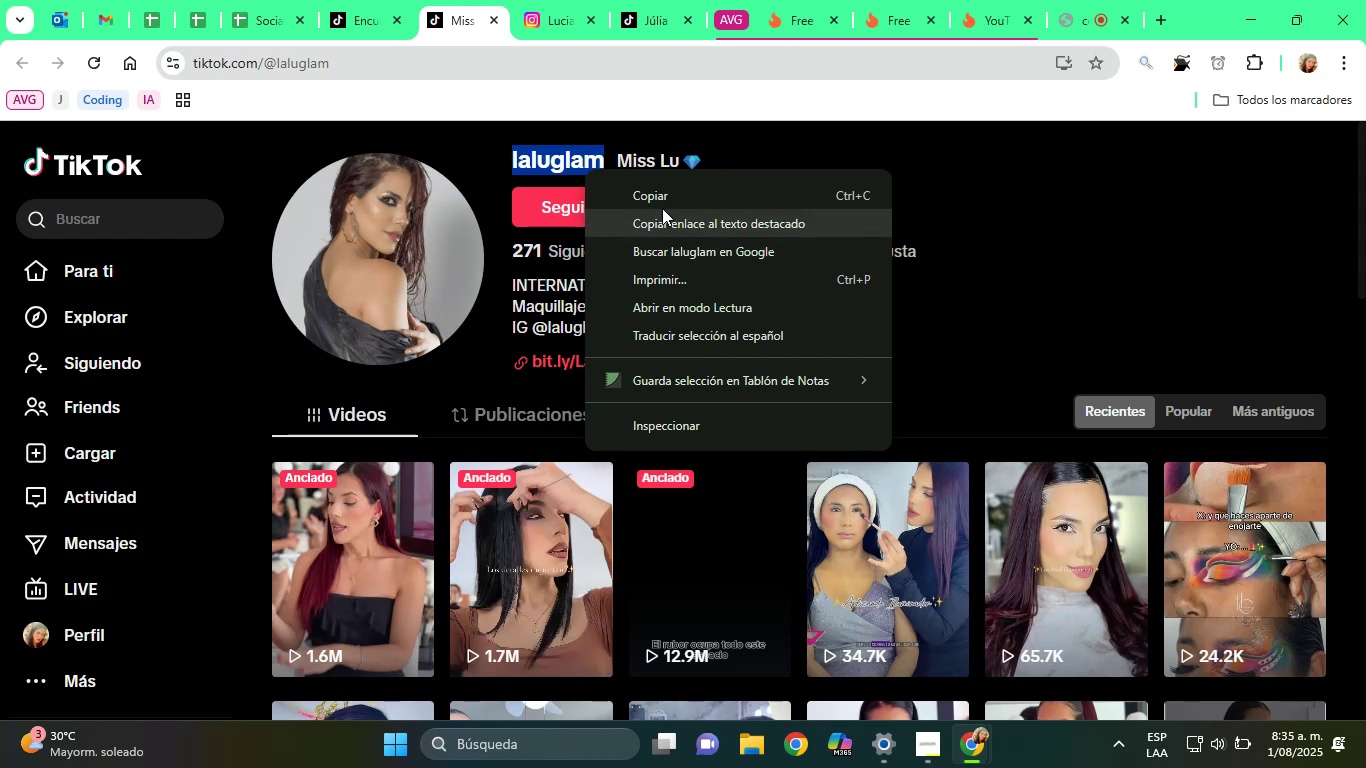 
left_click([665, 200])
 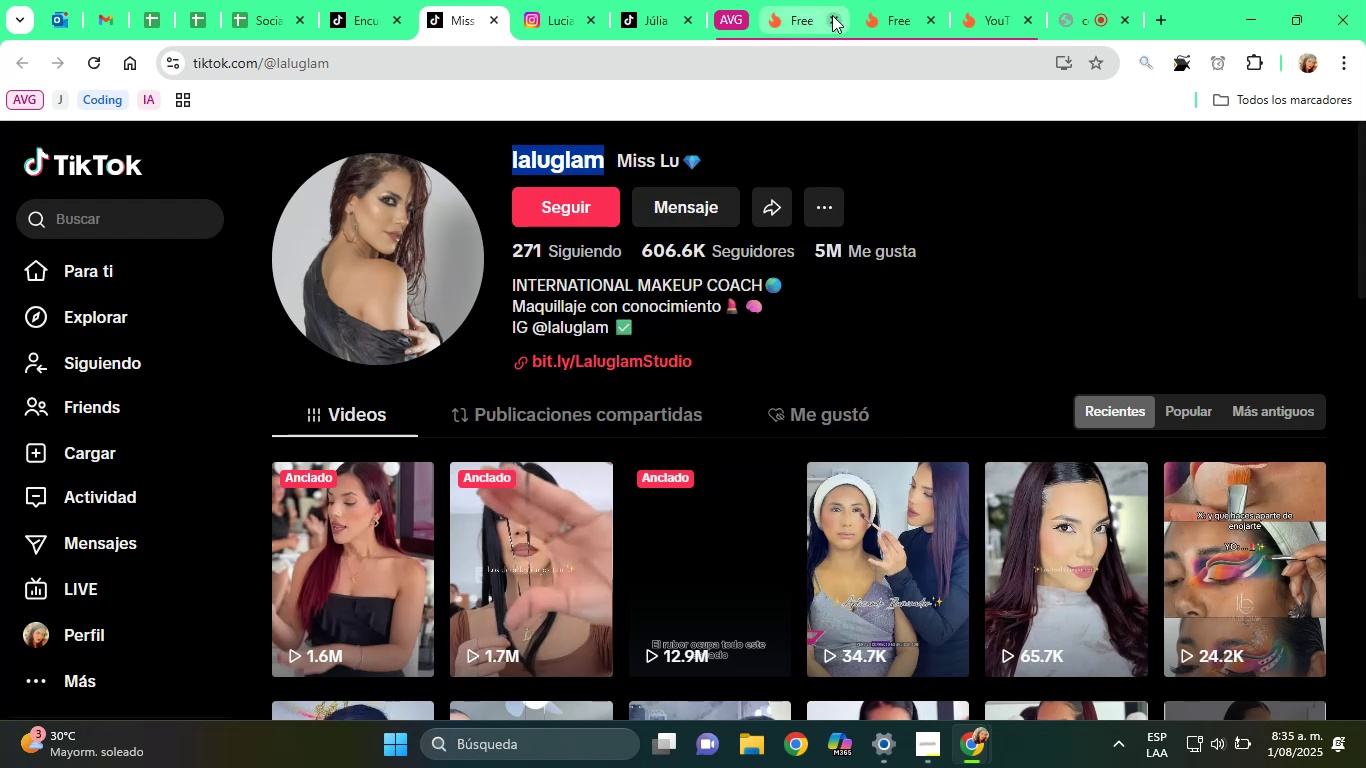 
left_click([854, 0])
 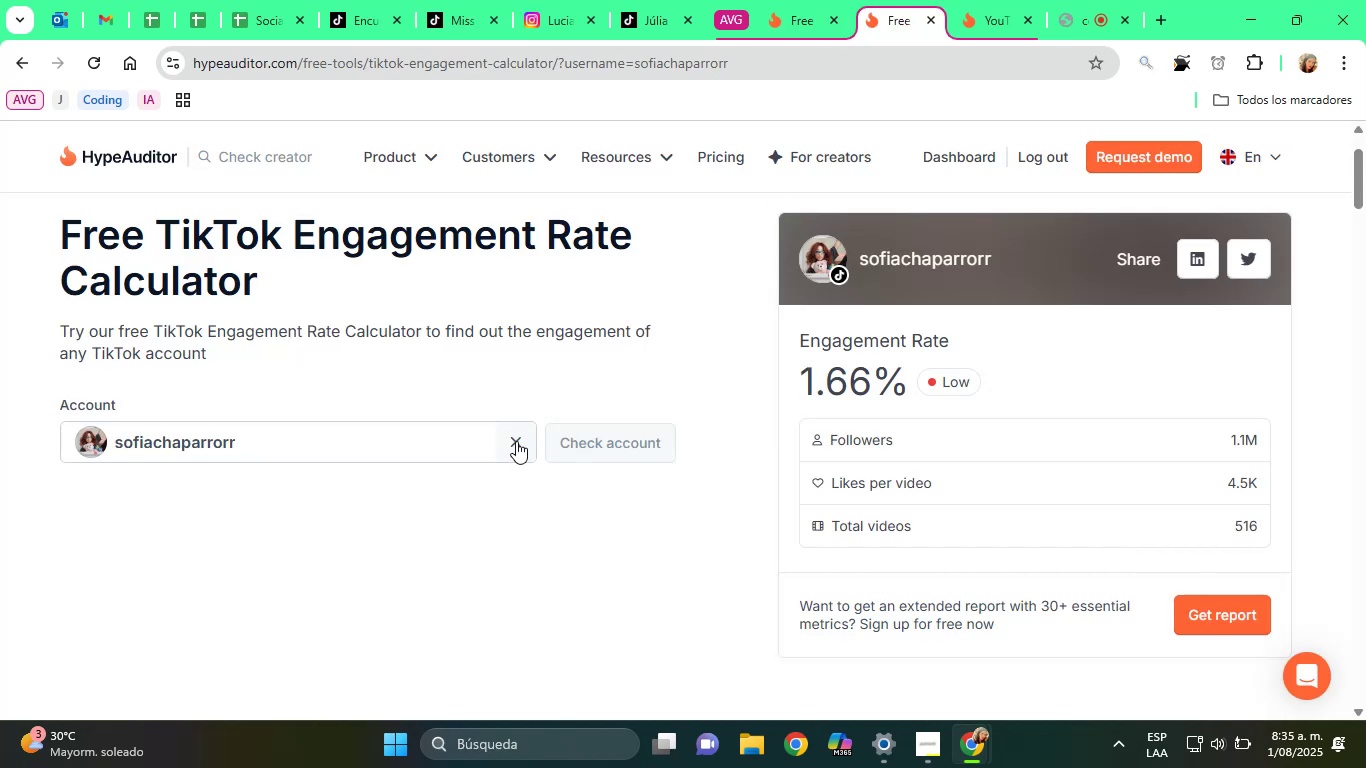 
double_click([406, 451])
 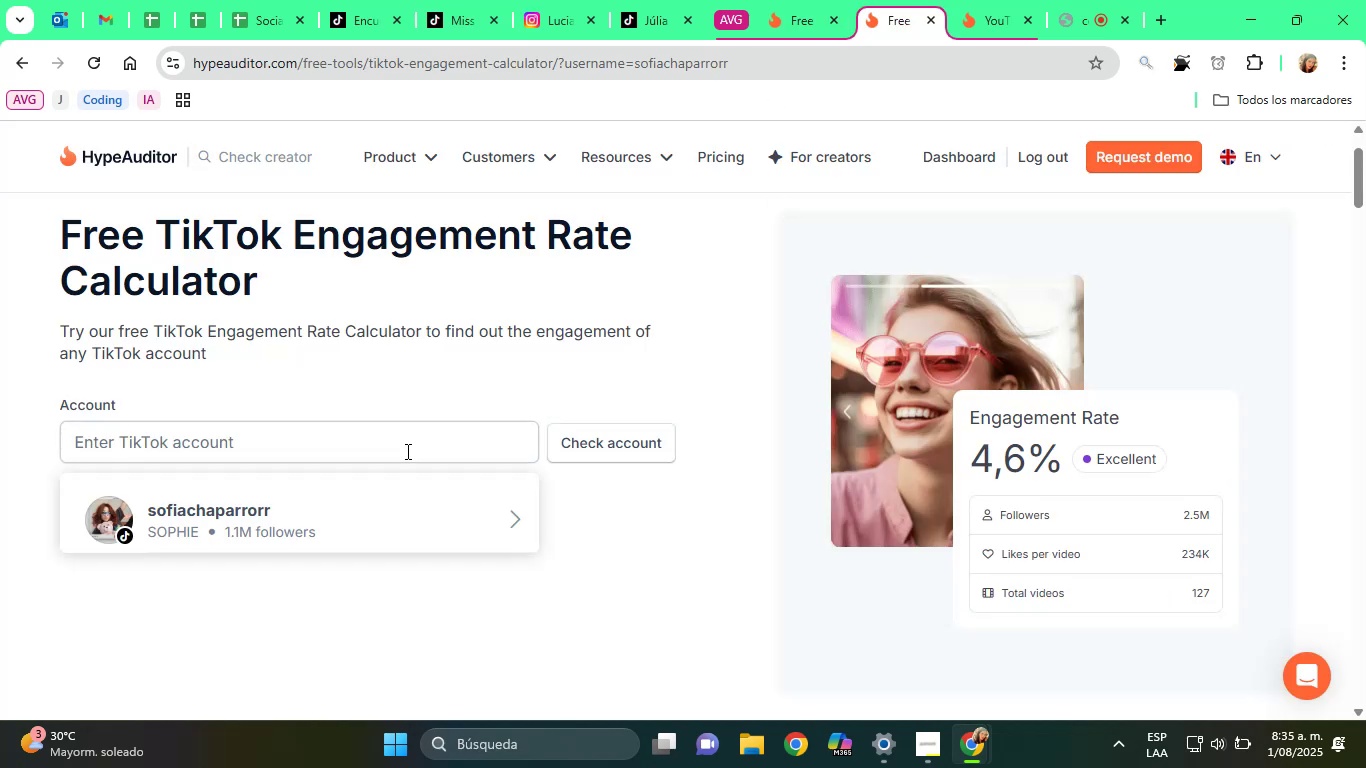 
right_click([406, 451])
 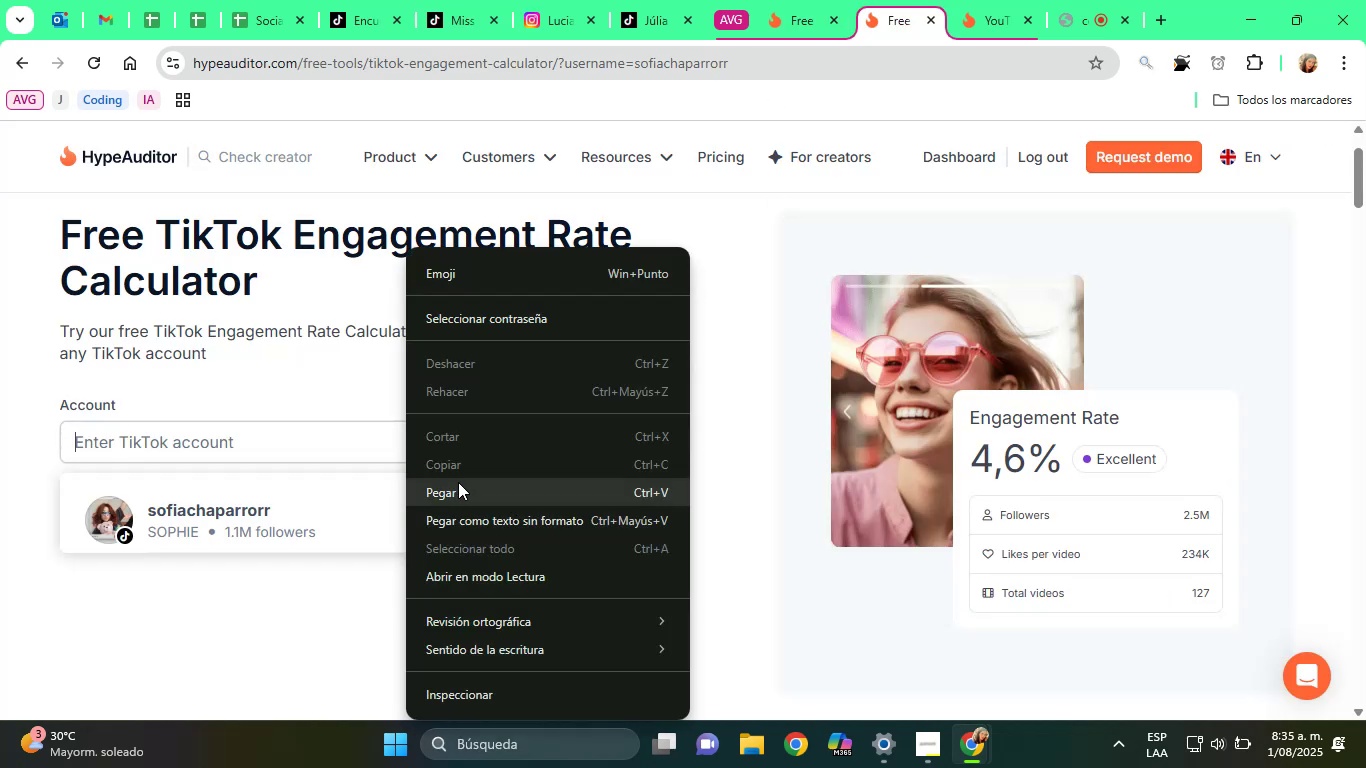 
left_click([458, 482])
 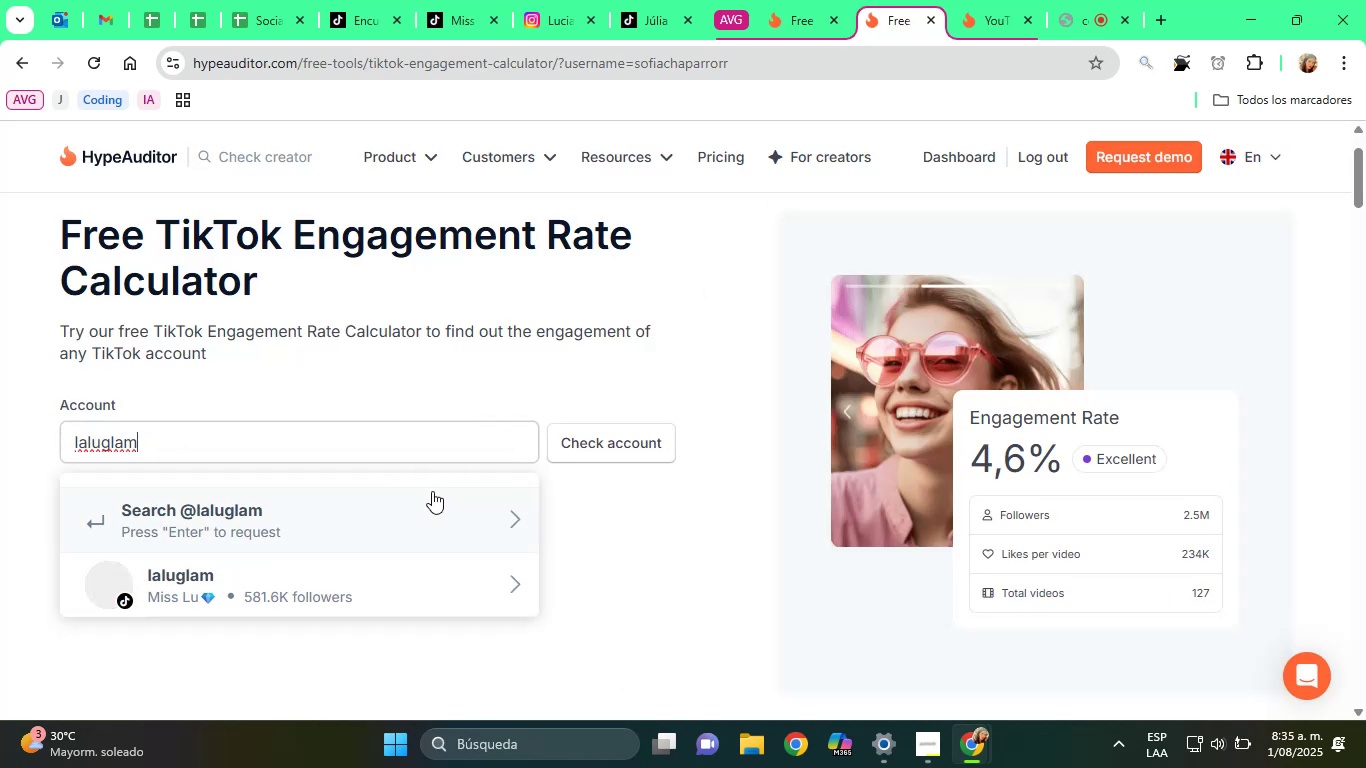 
left_click([253, 575])
 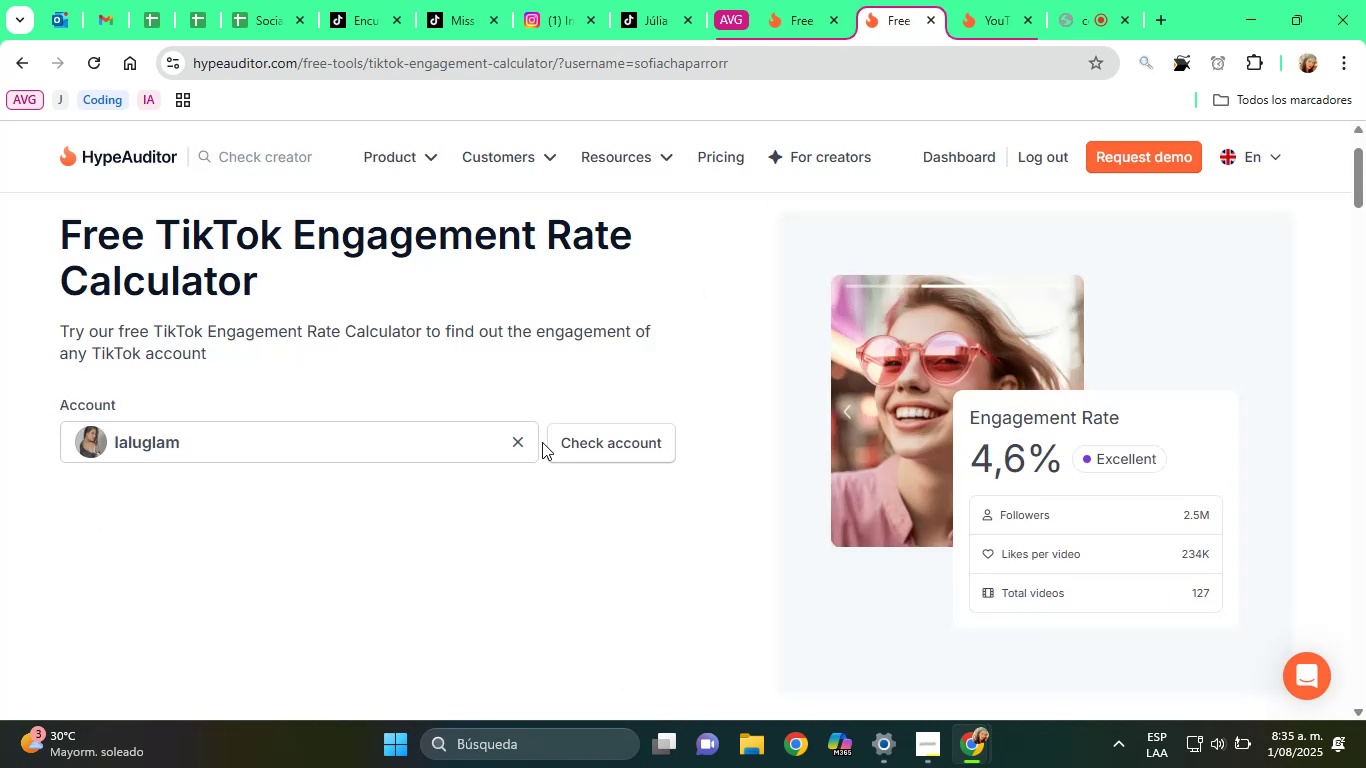 
left_click([614, 452])
 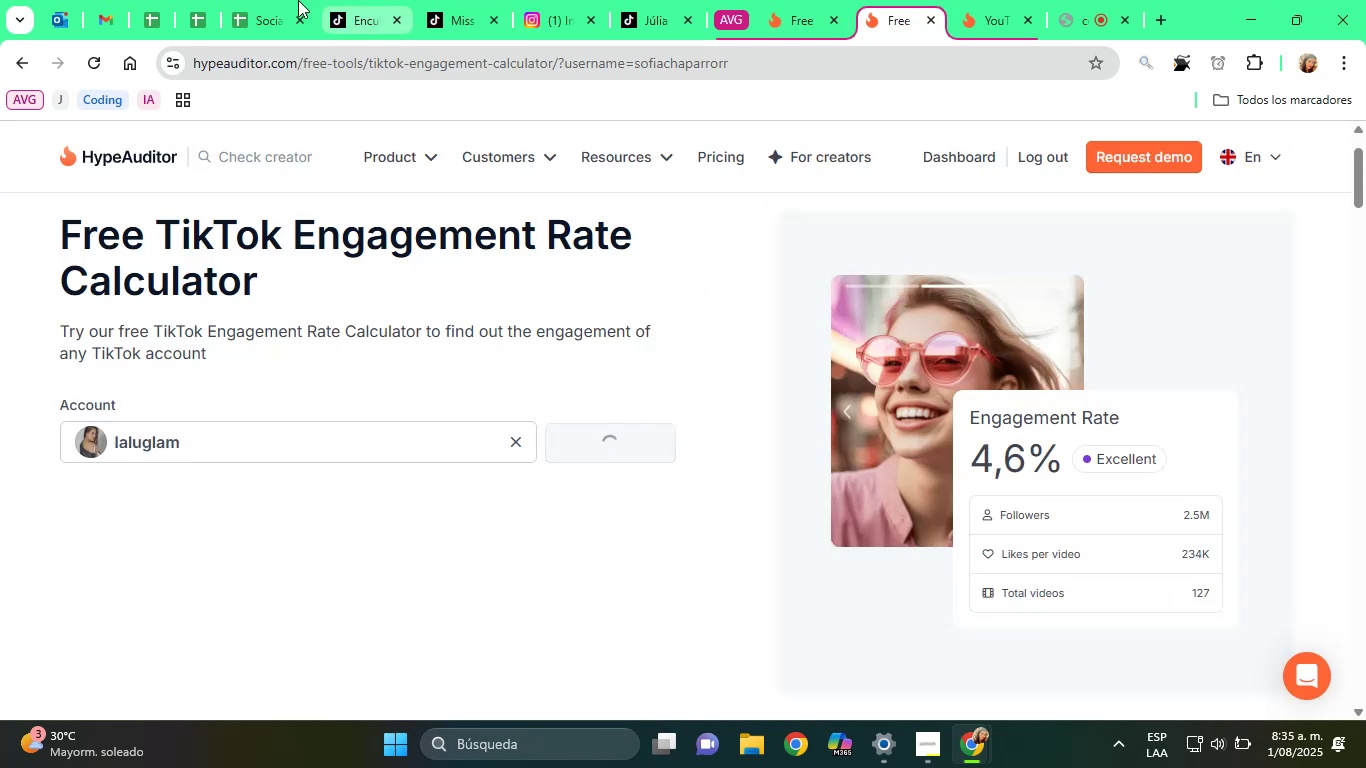 
left_click([272, 0])
 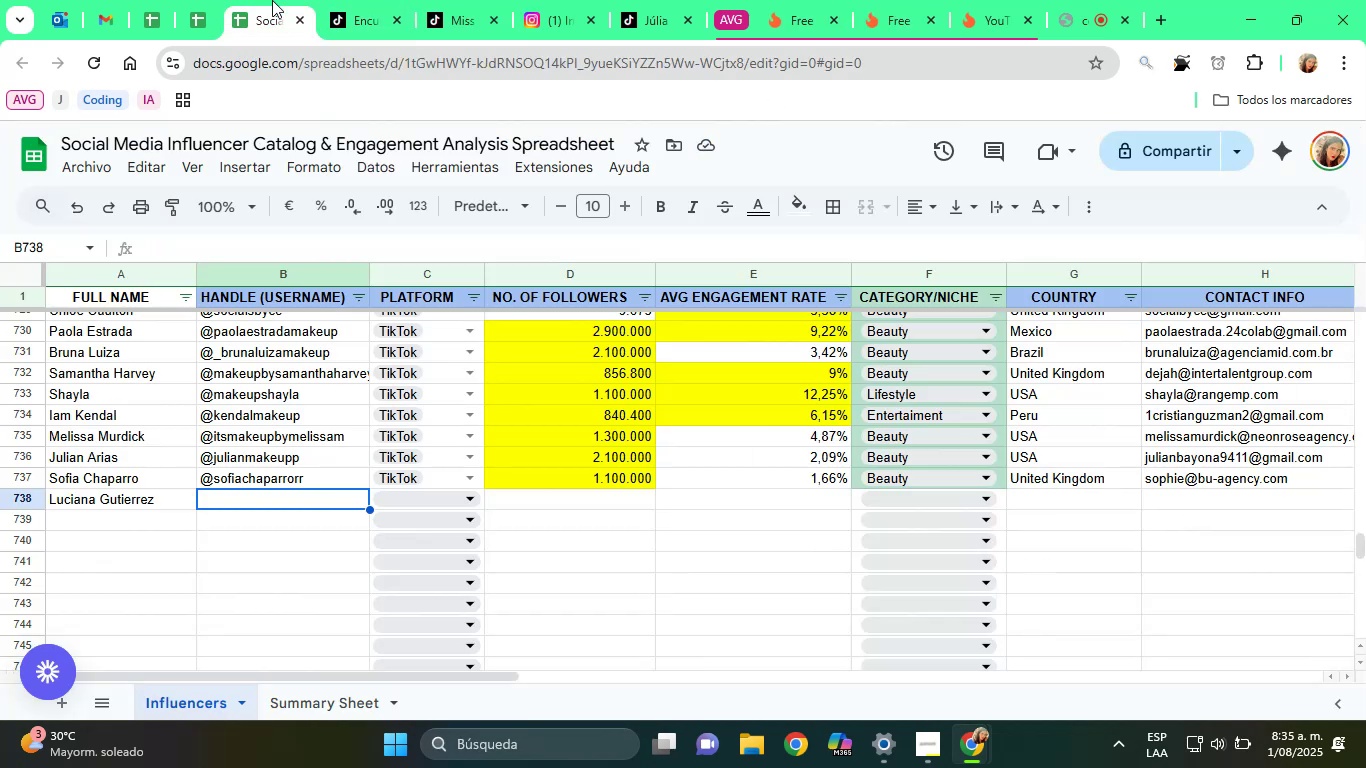 
key(Alt+Control+Q)
 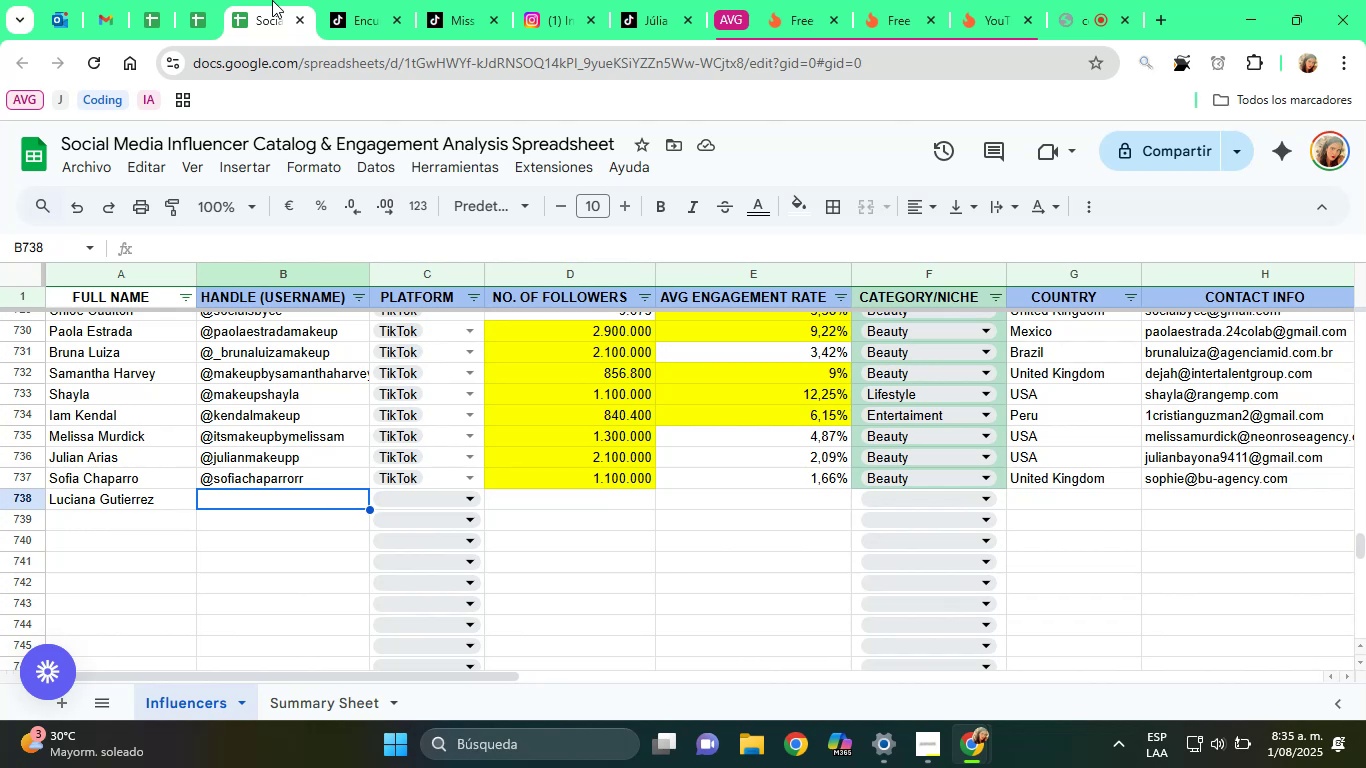 
key(Control+V)
 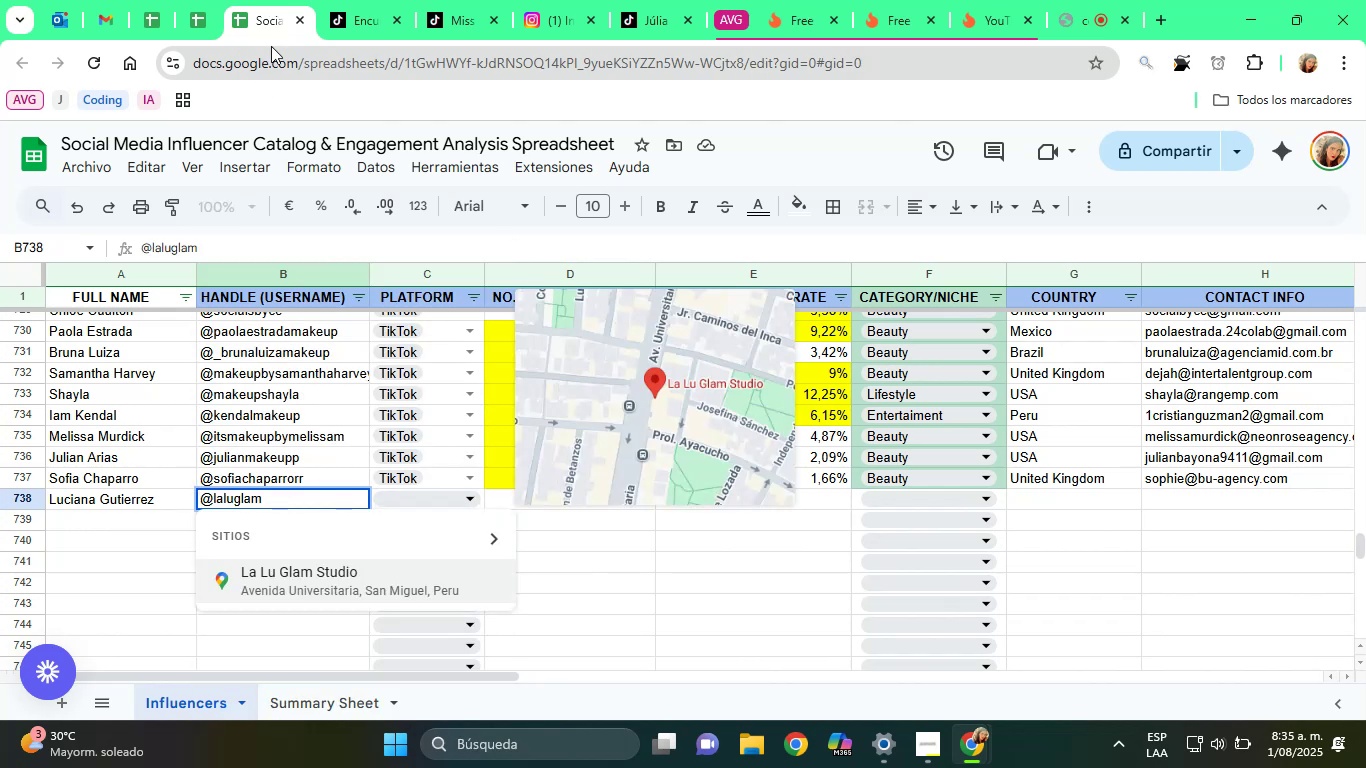 
left_click([248, 252])
 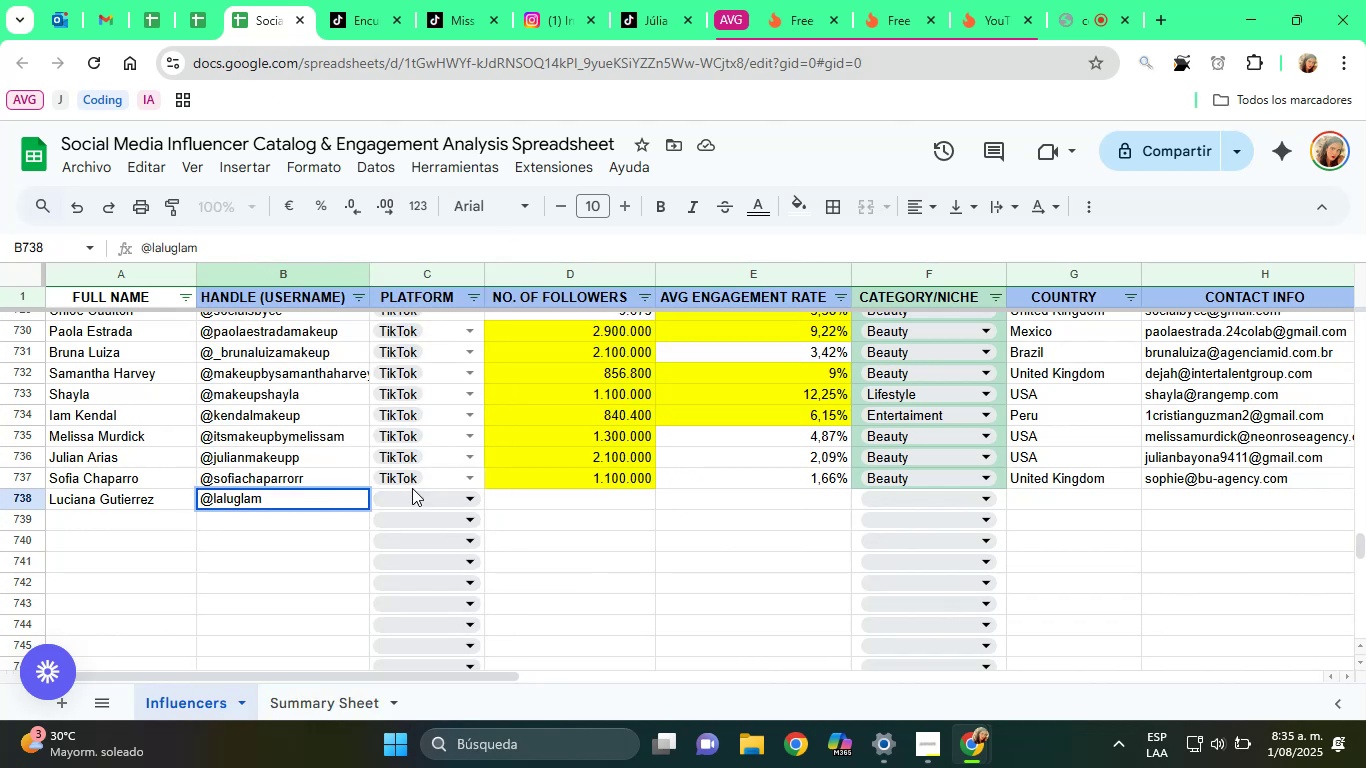 
double_click([415, 499])
 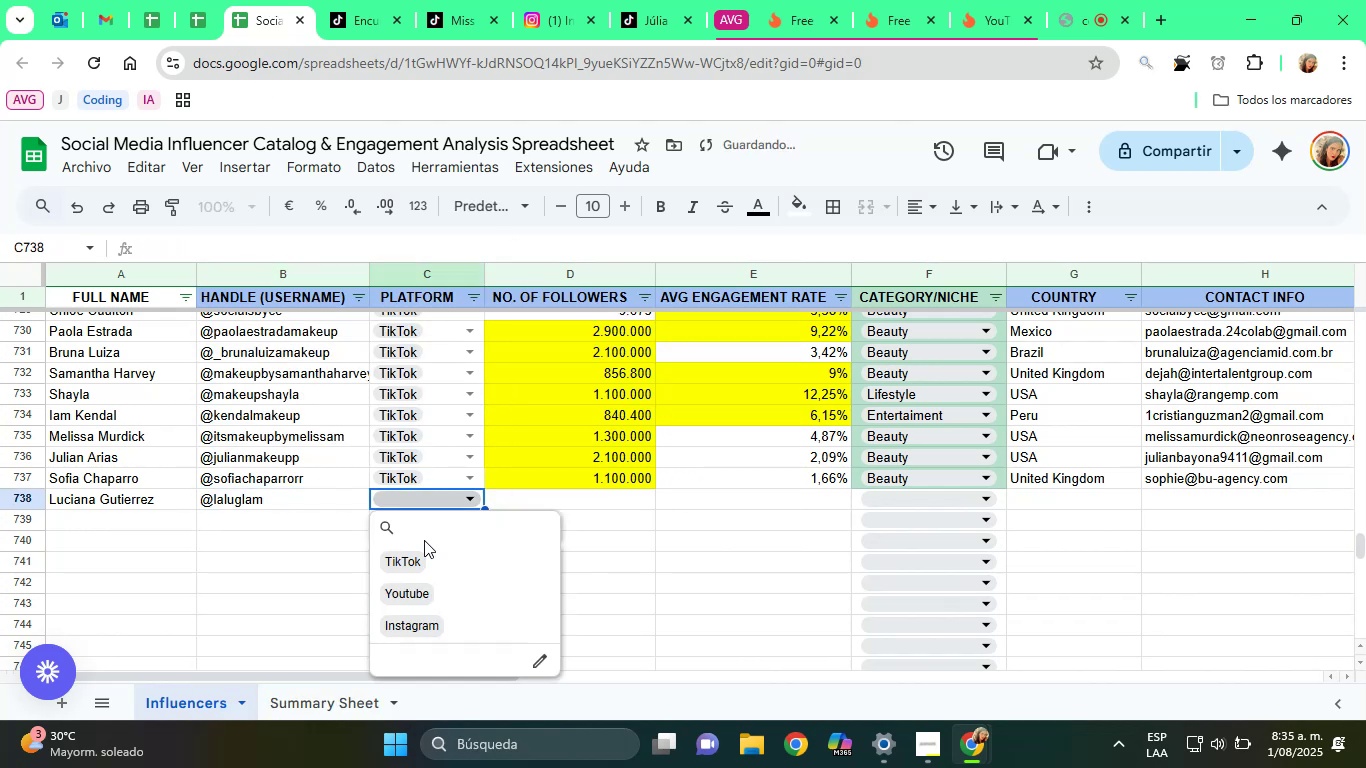 
left_click([424, 545])
 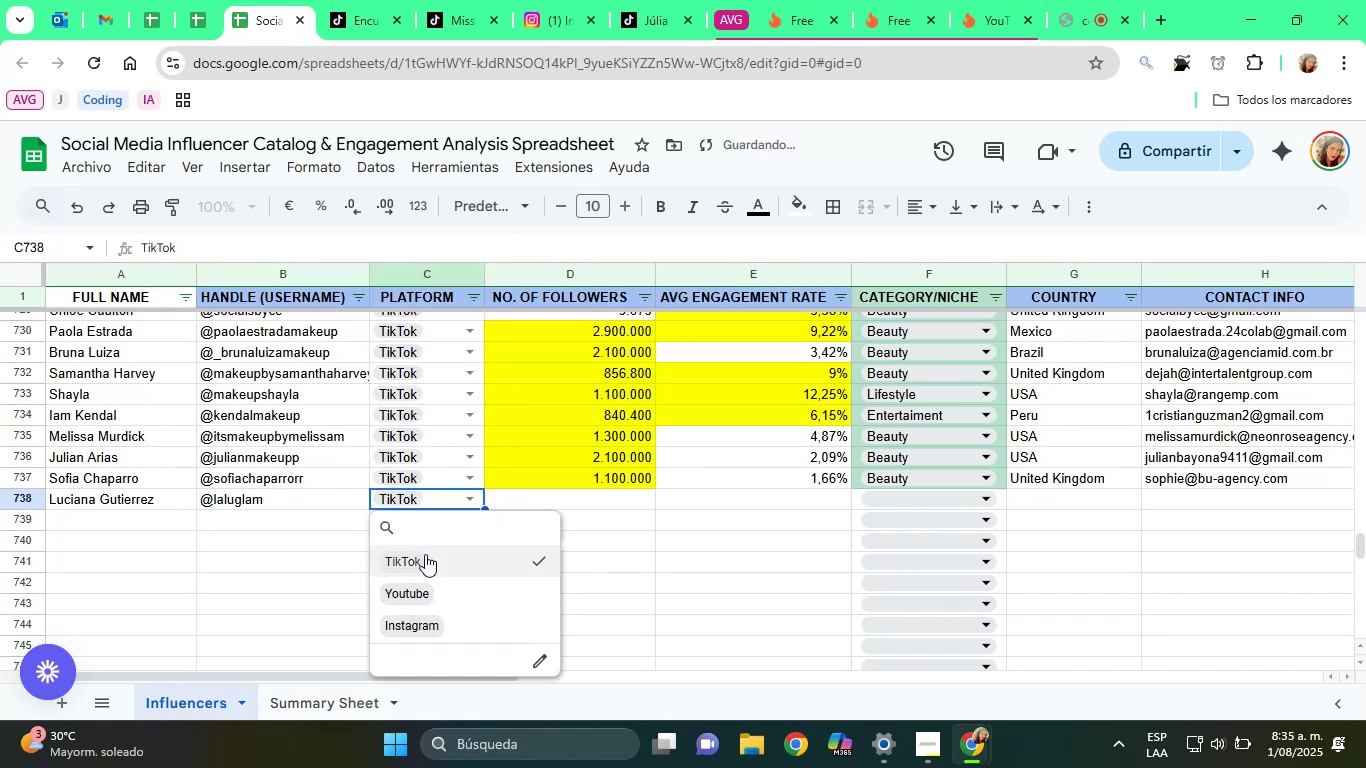 
left_click([425, 554])
 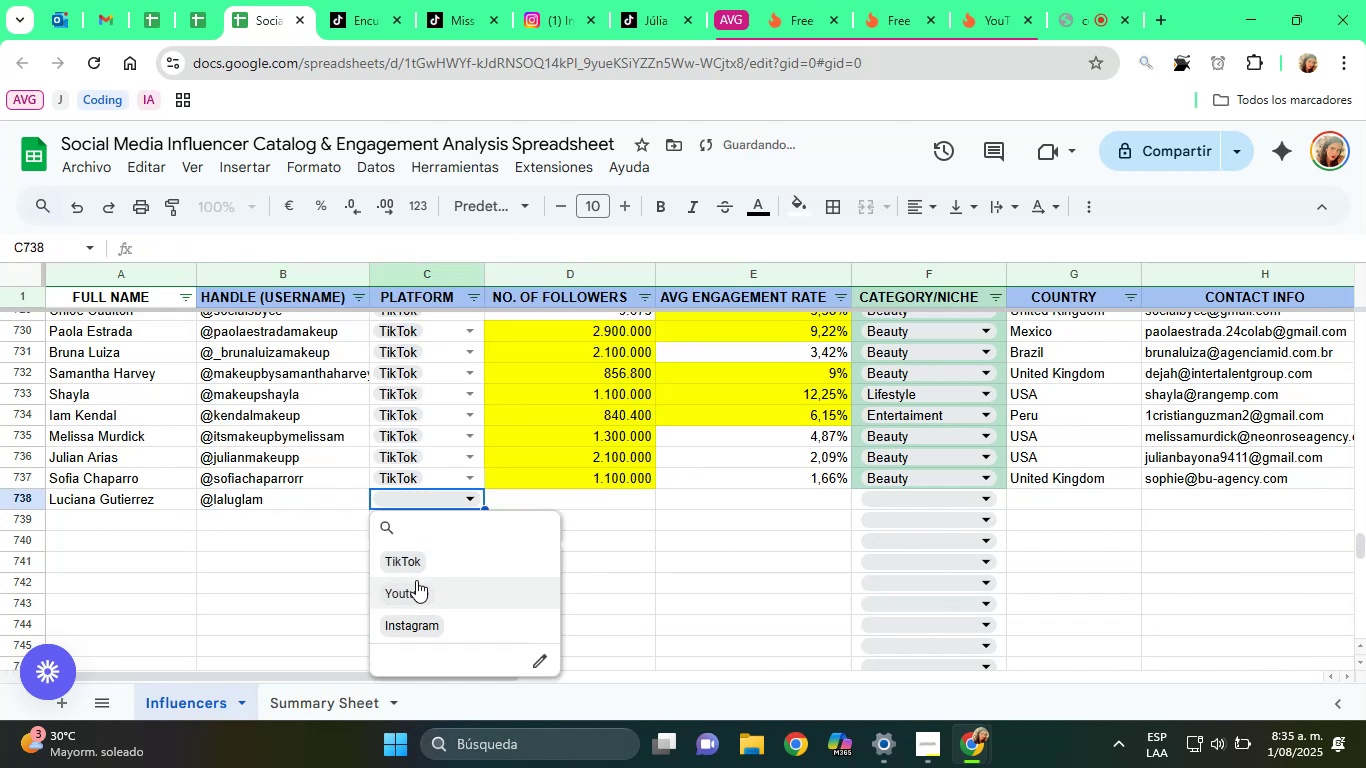 
left_click([410, 564])
 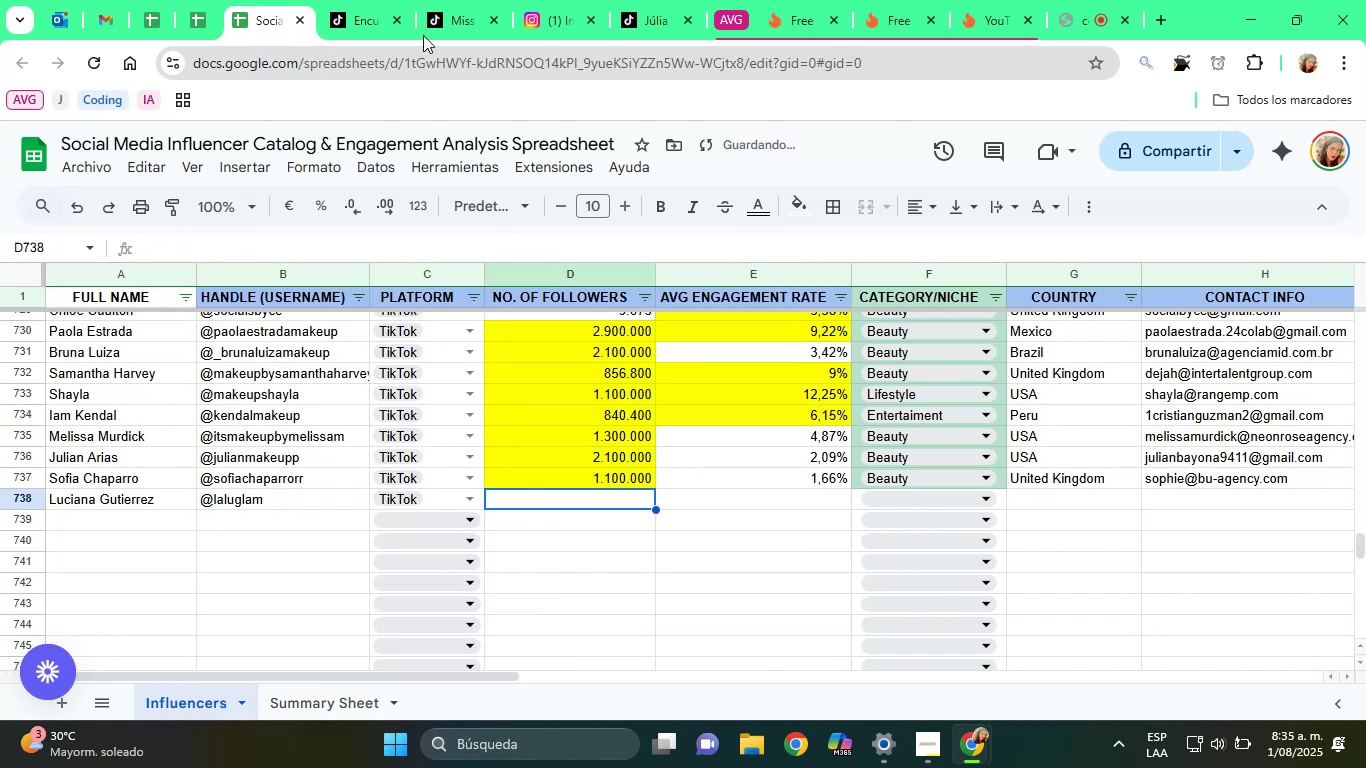 
left_click([444, 0])
 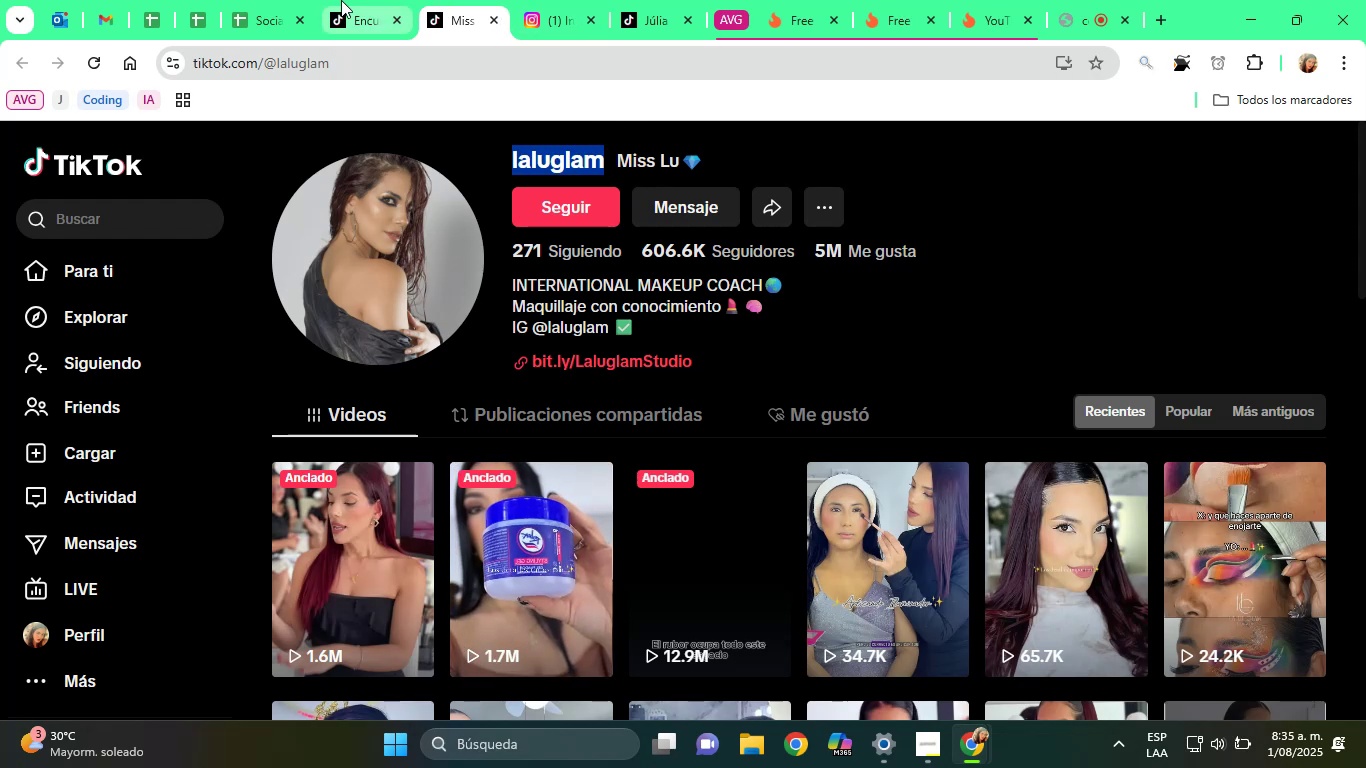 
wait(5.34)
 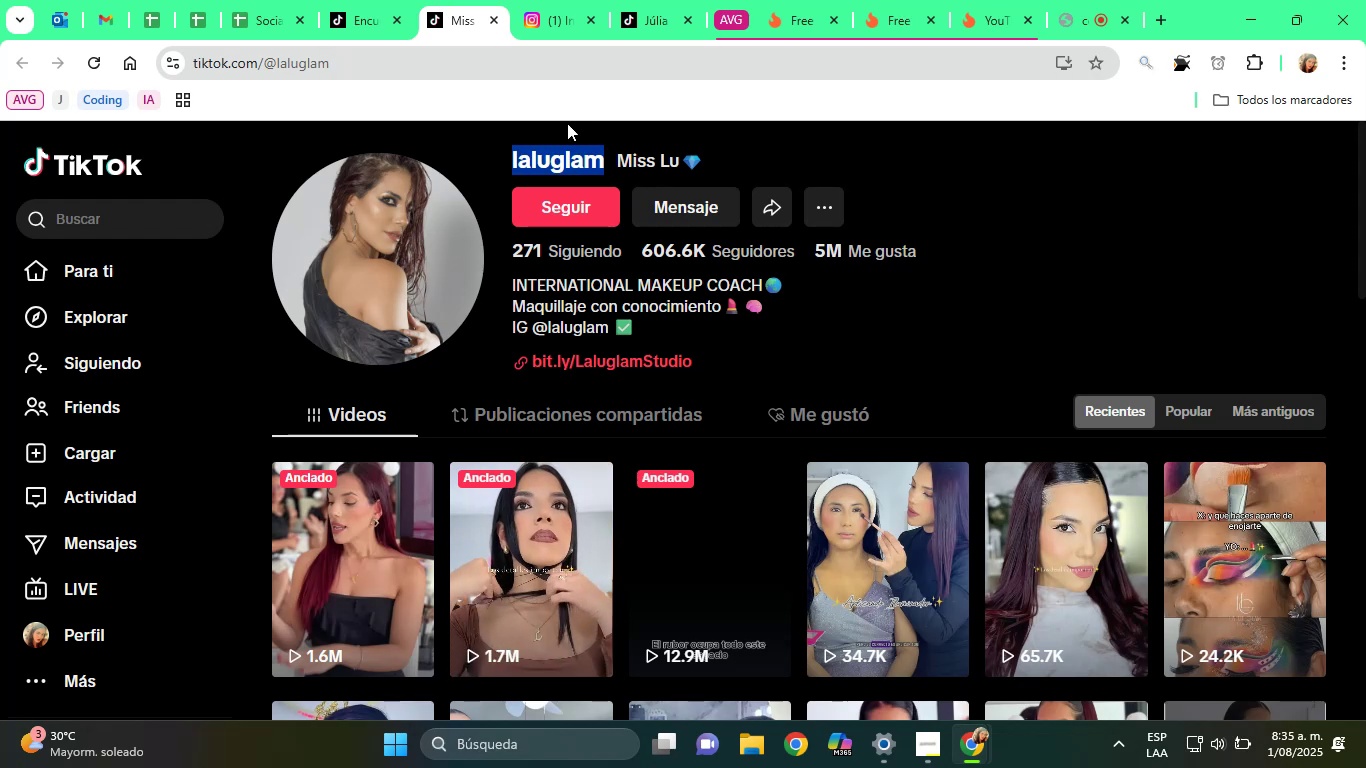 
left_click([291, 0])
 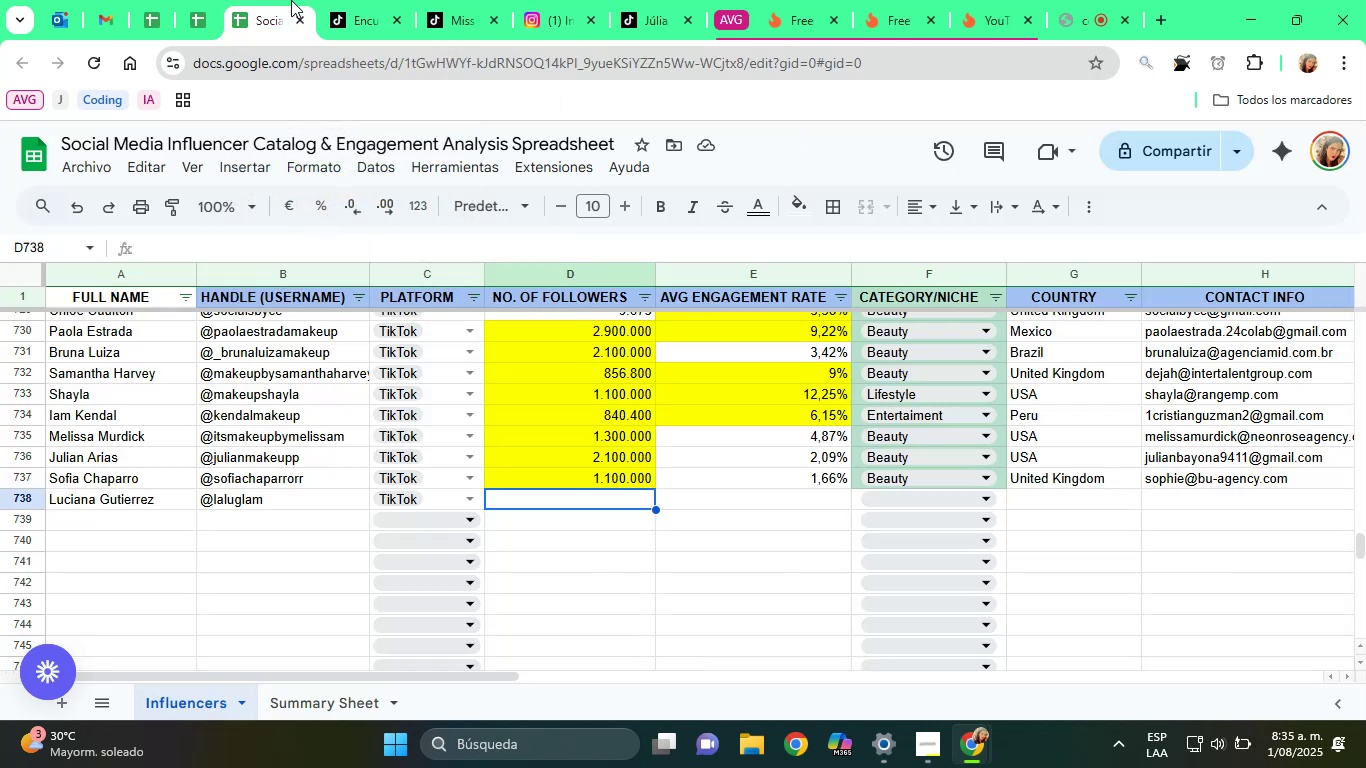 
type(60660)
key(Backspace)
key(Backspace)
type(600)
key(Tab)
 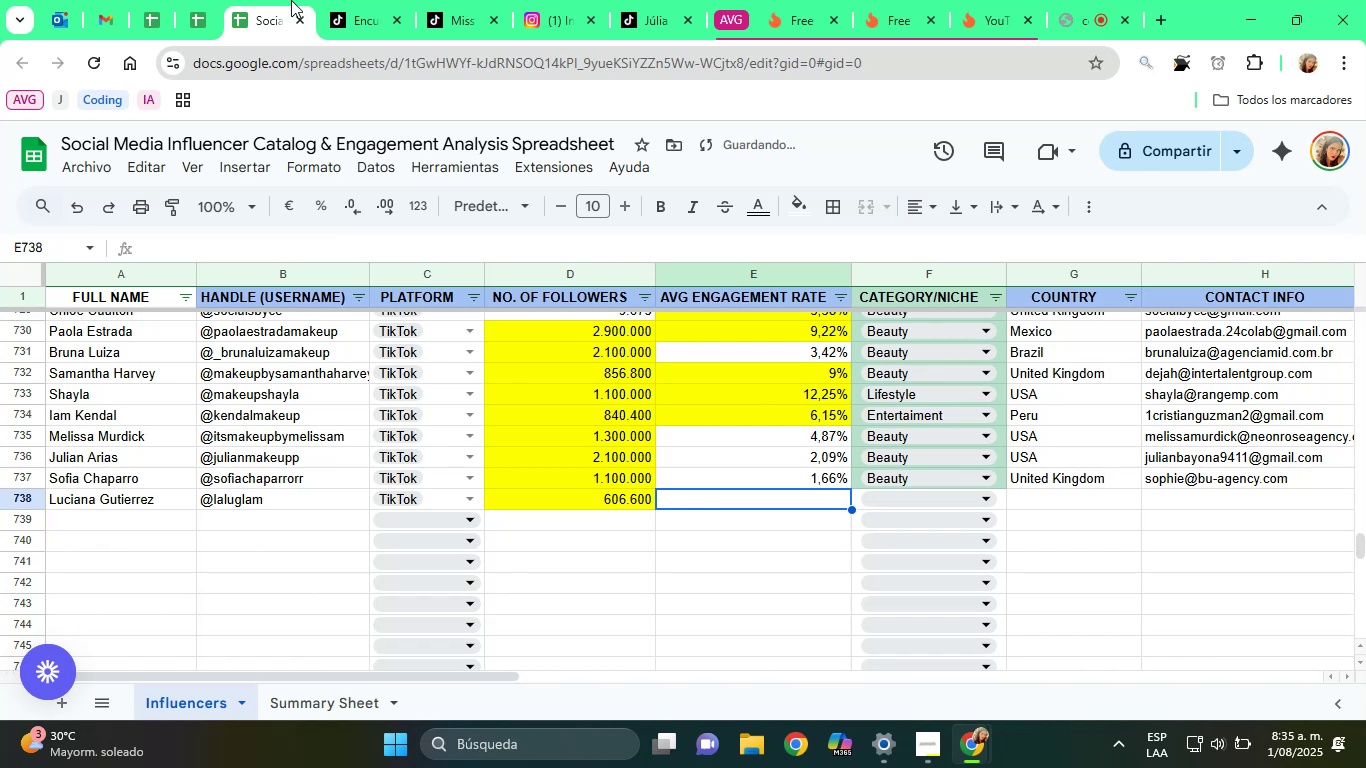 
key(ArrowRight)
 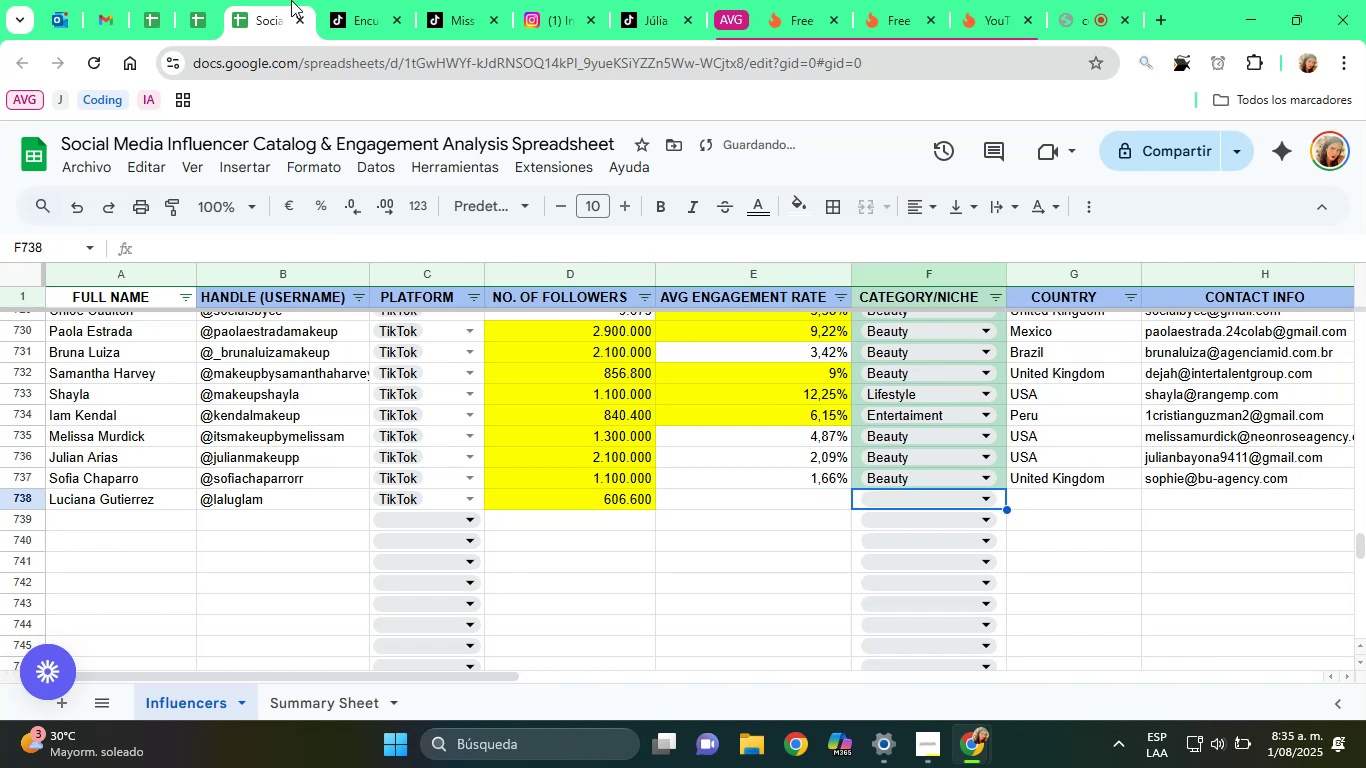 
key(B)
 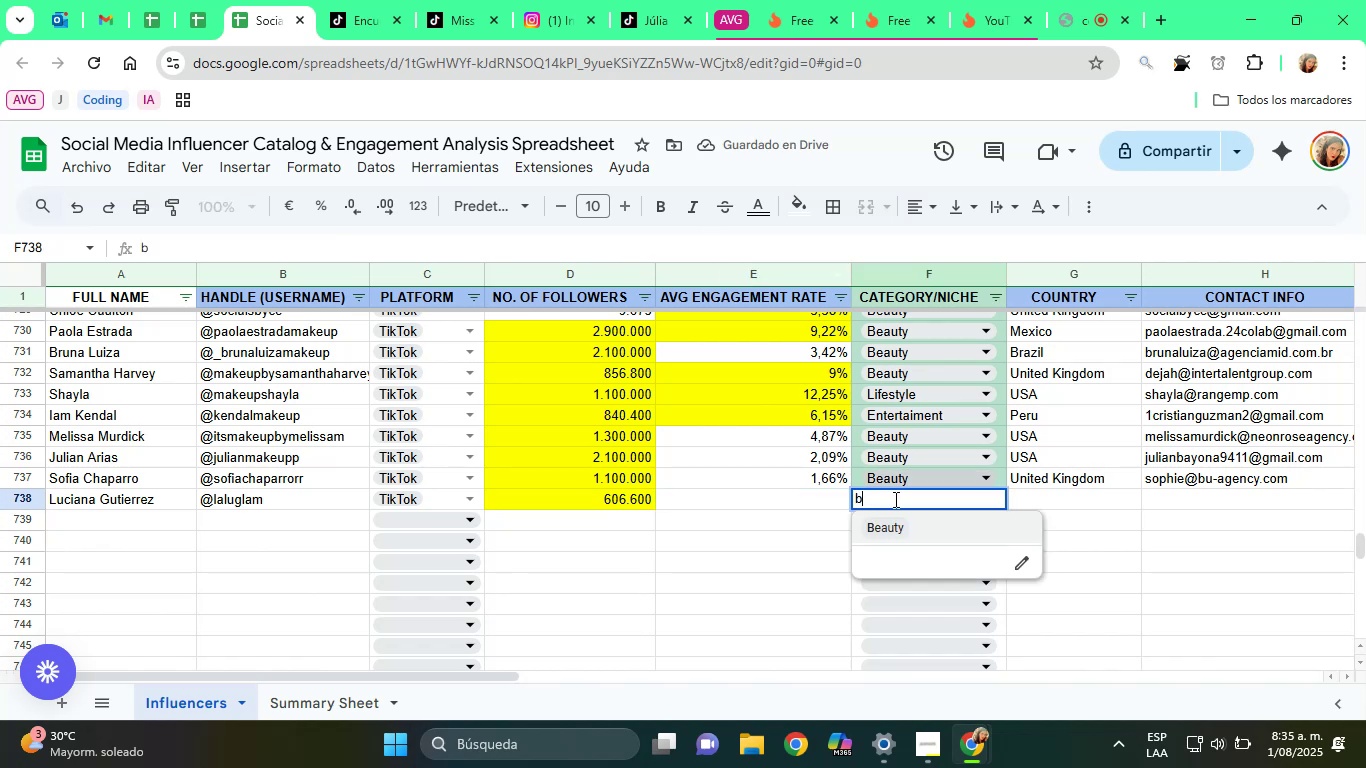 
left_click([907, 529])
 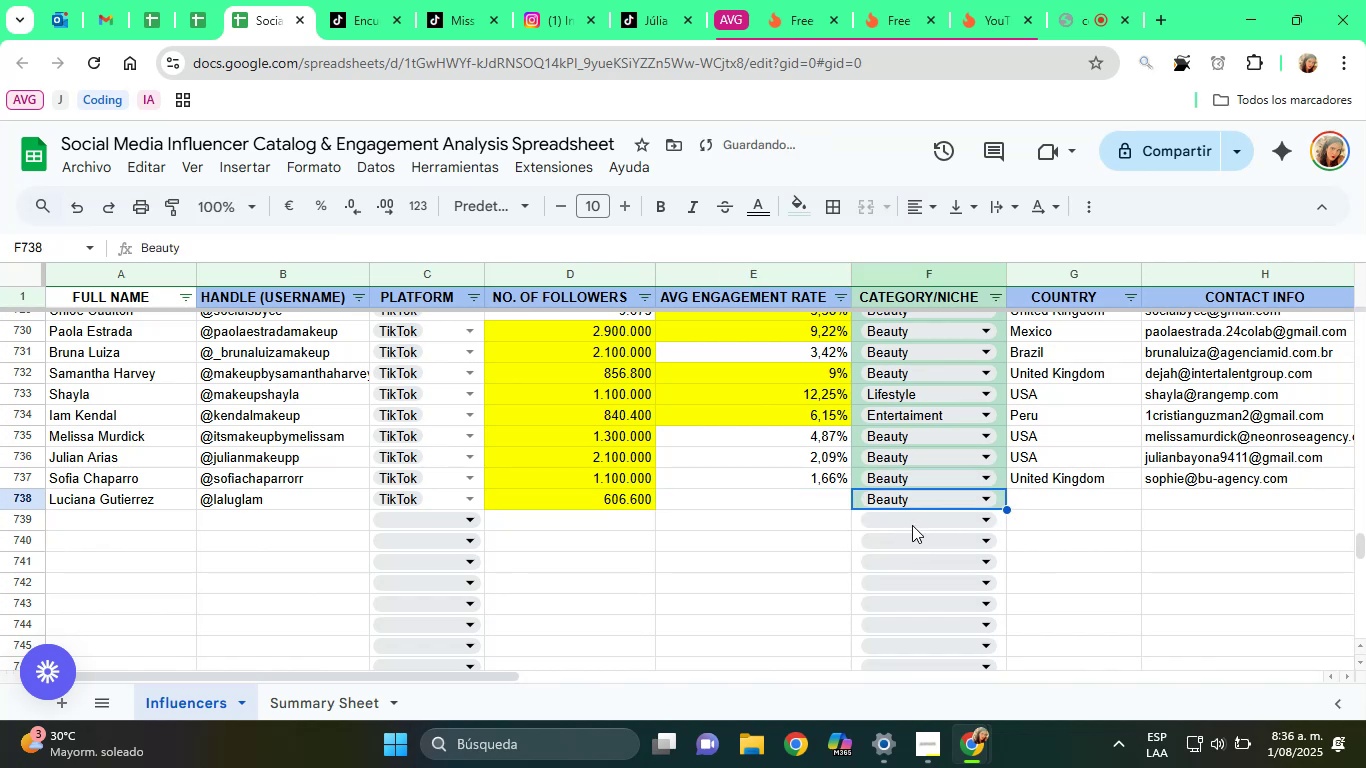 
left_click([878, 0])
 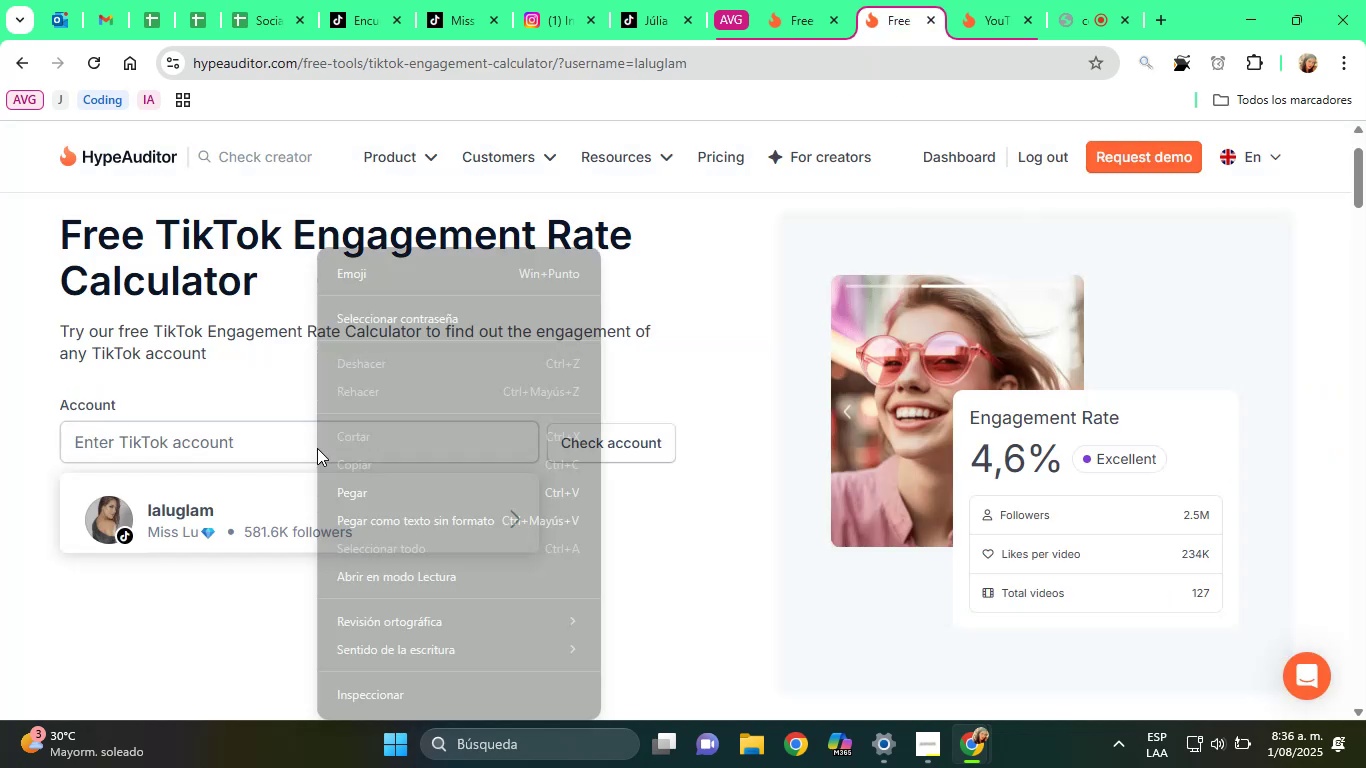 
left_click([365, 487])
 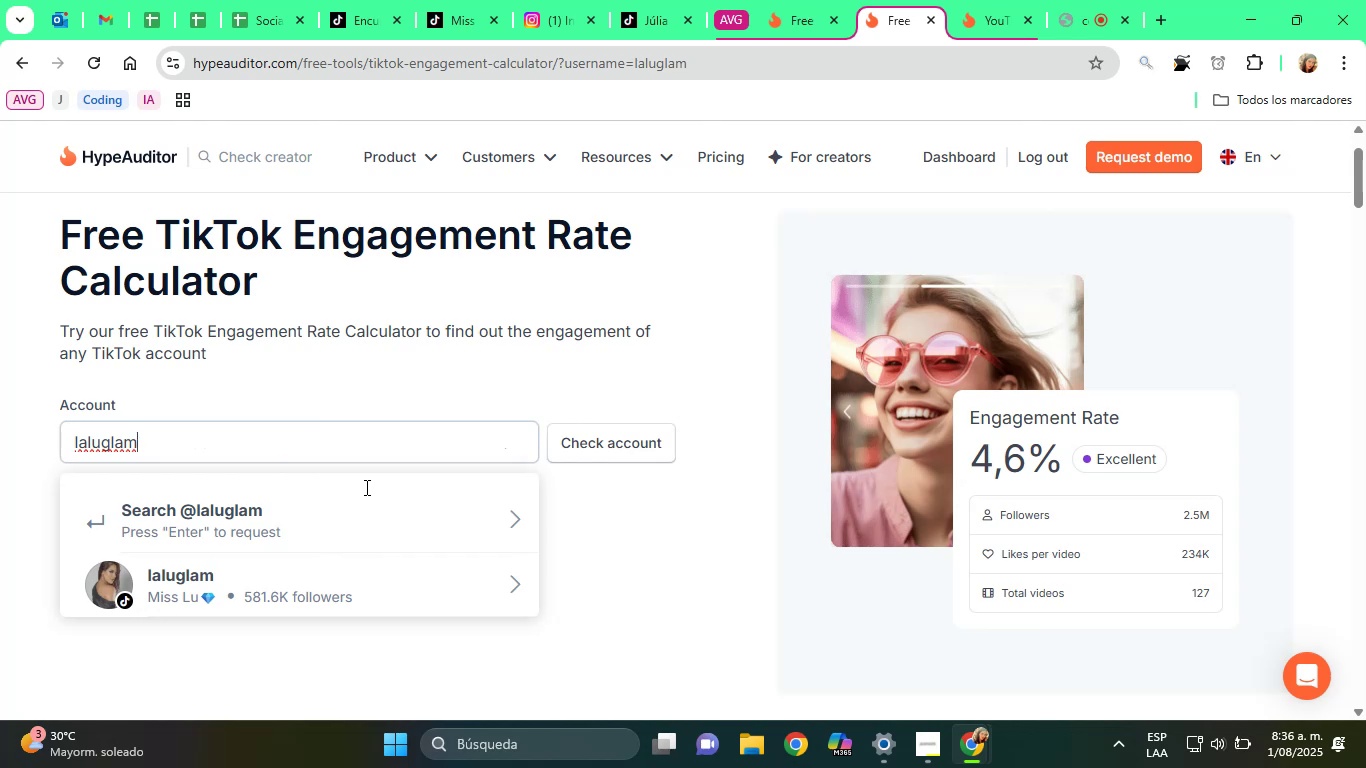 
wait(6.09)
 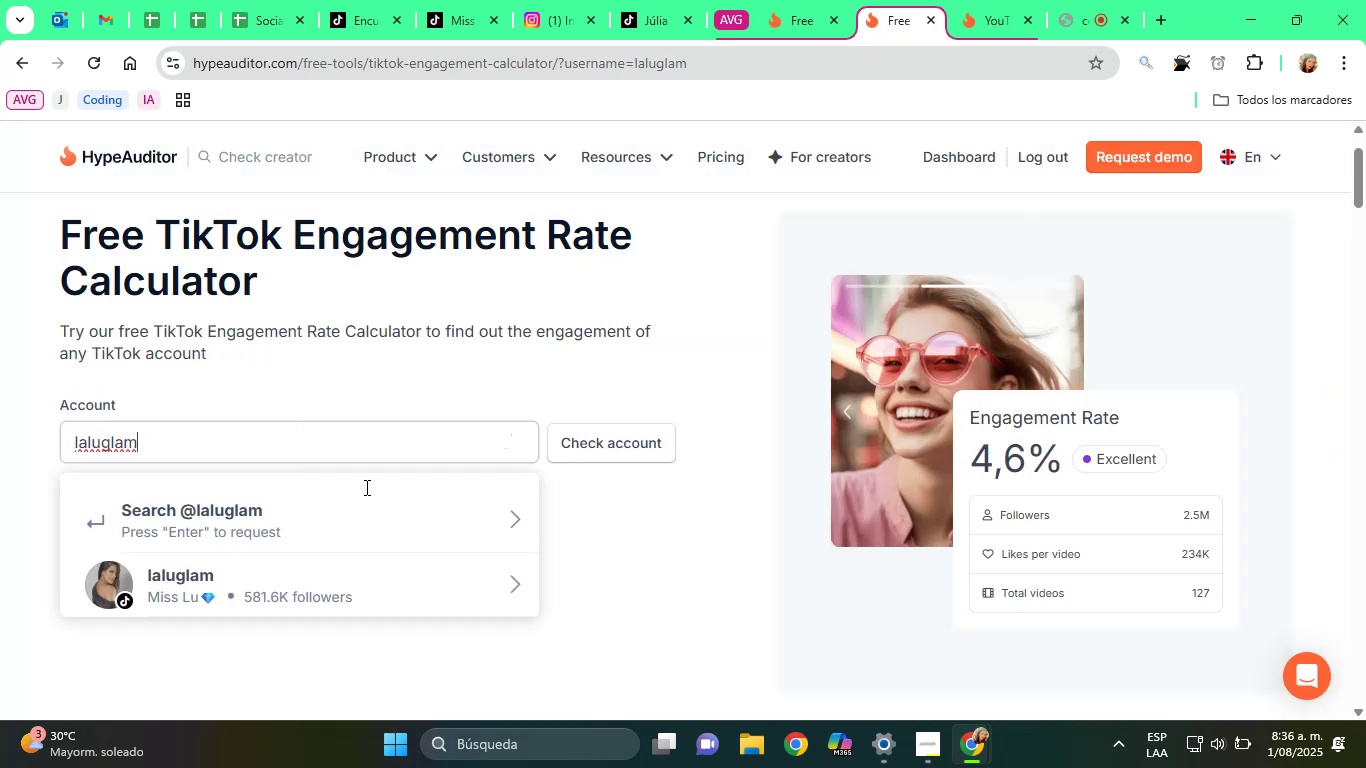 
left_click([289, 561])
 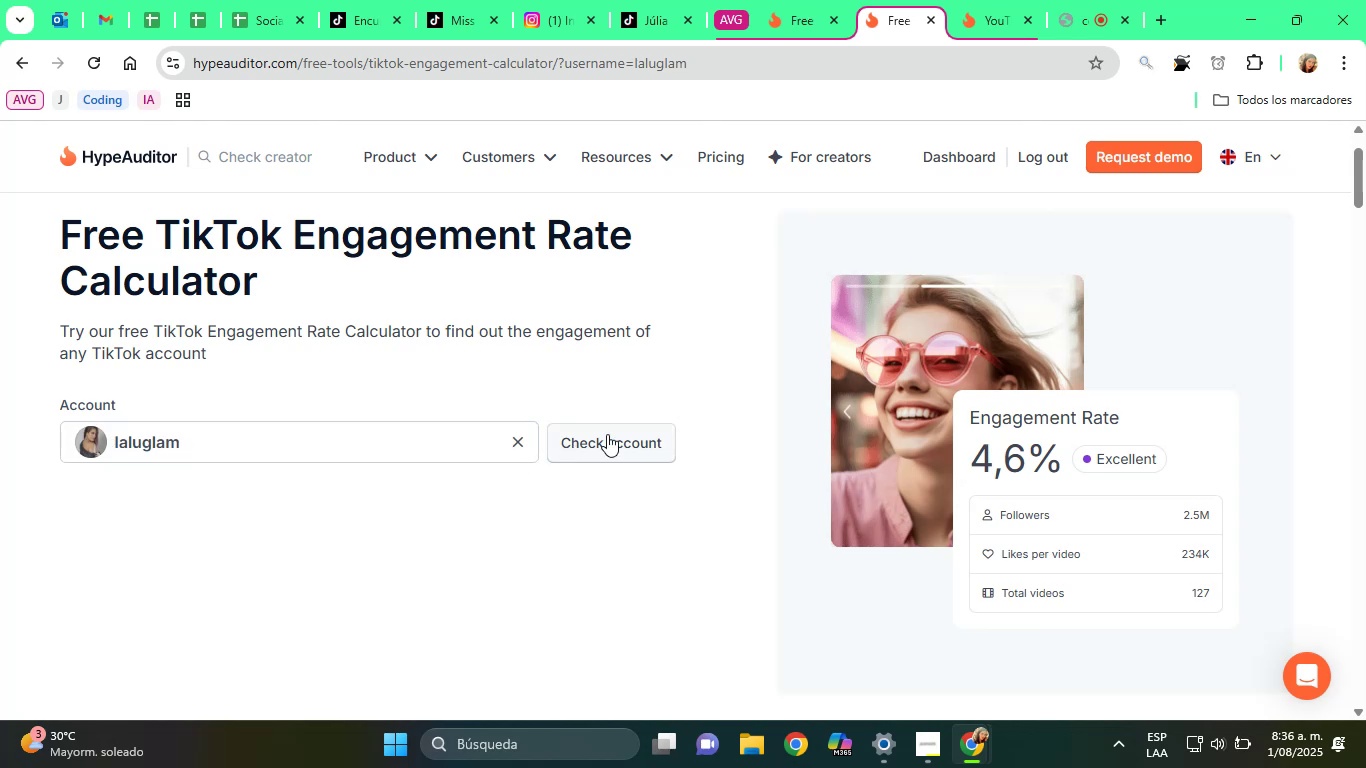 
left_click([608, 434])
 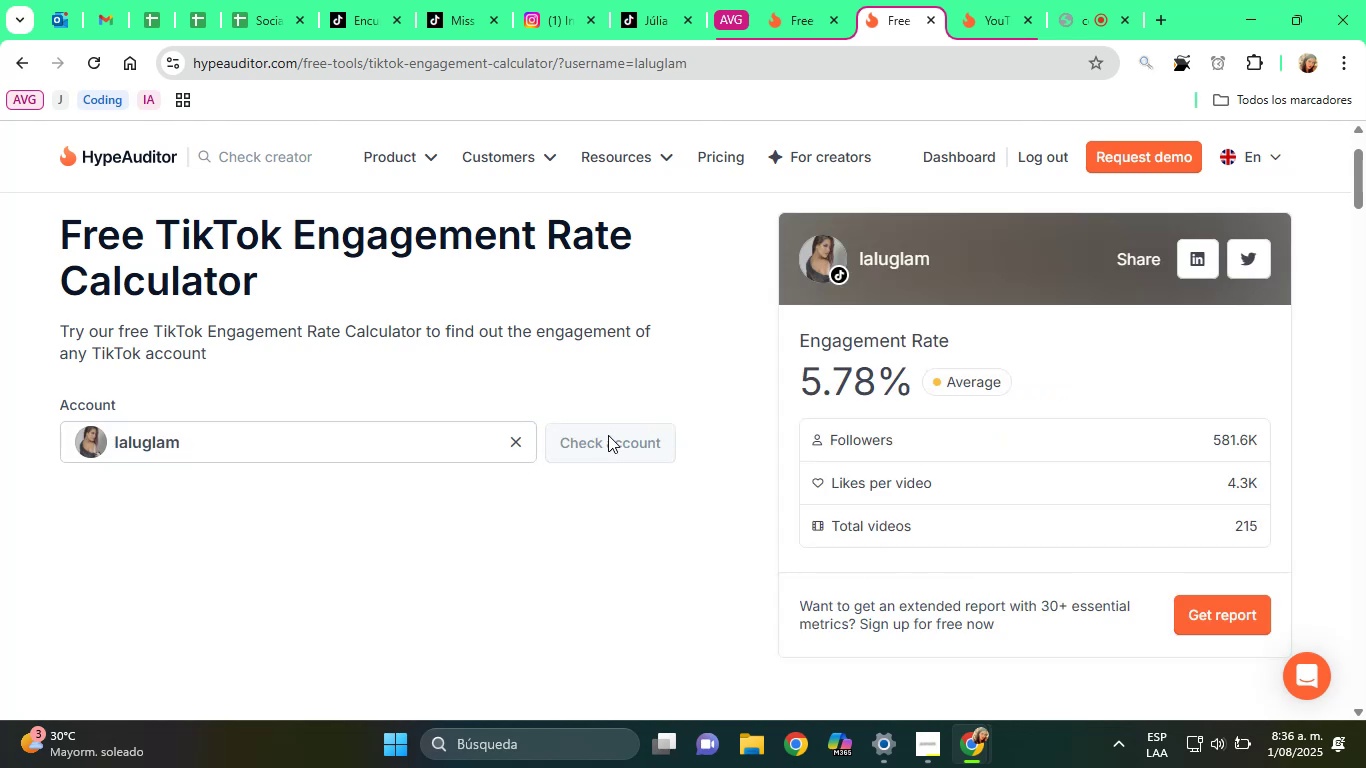 
left_click([282, 0])
 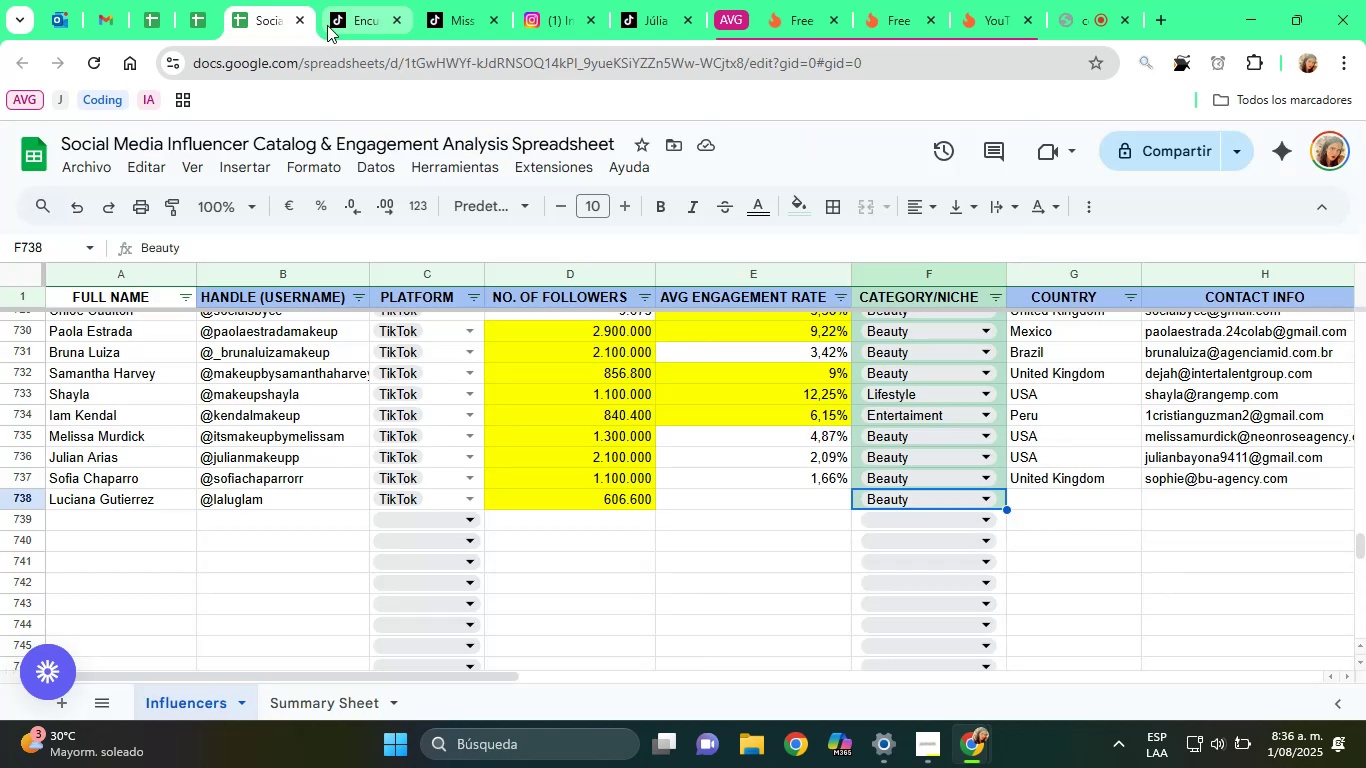 
key(ArrowLeft)
 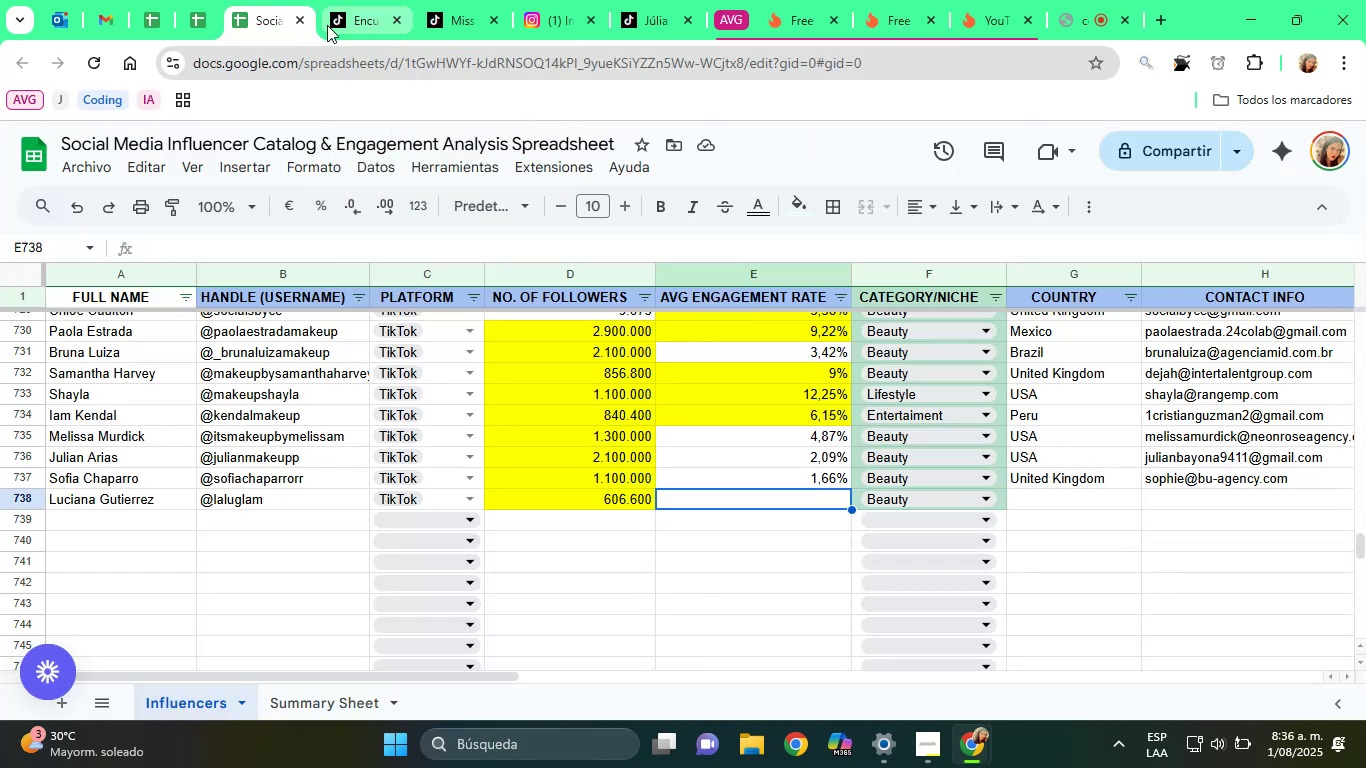 
type(5,78%)
 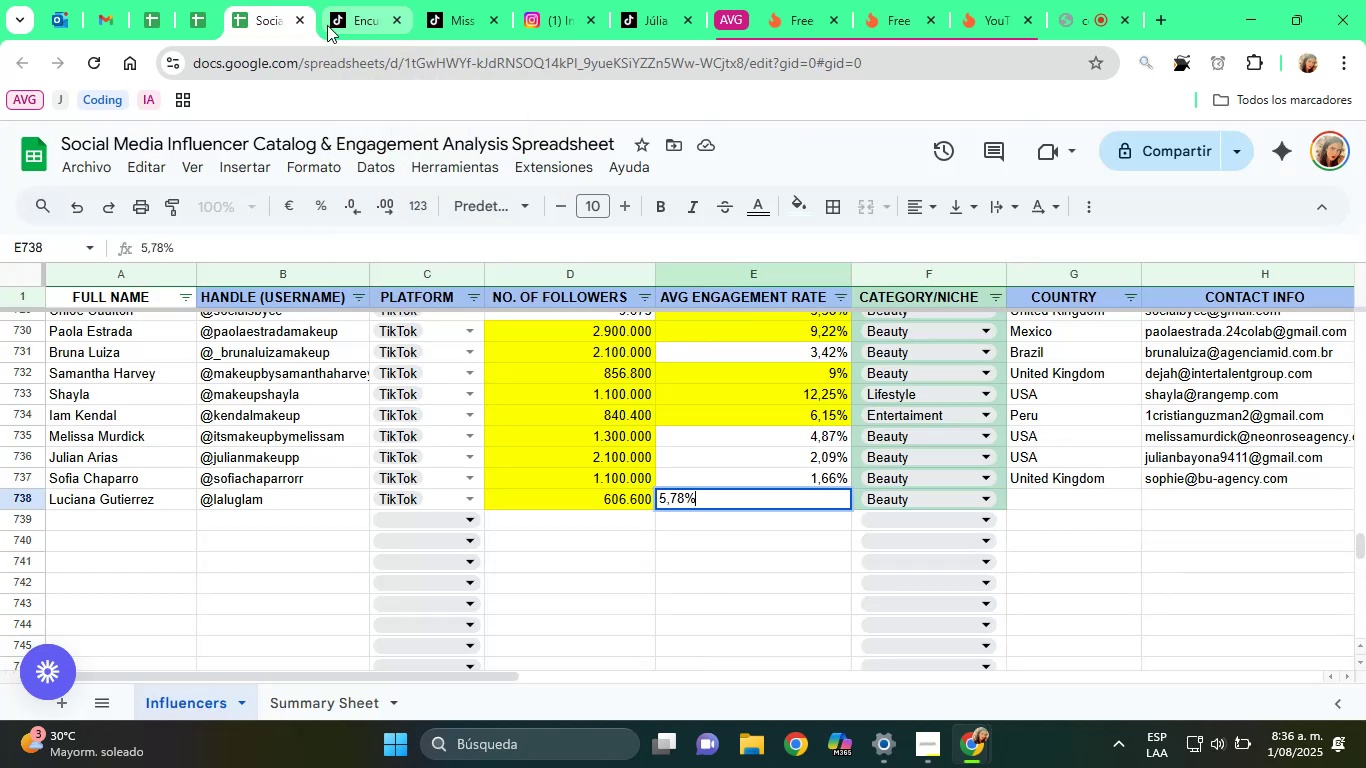 
key(ArrowRight)
 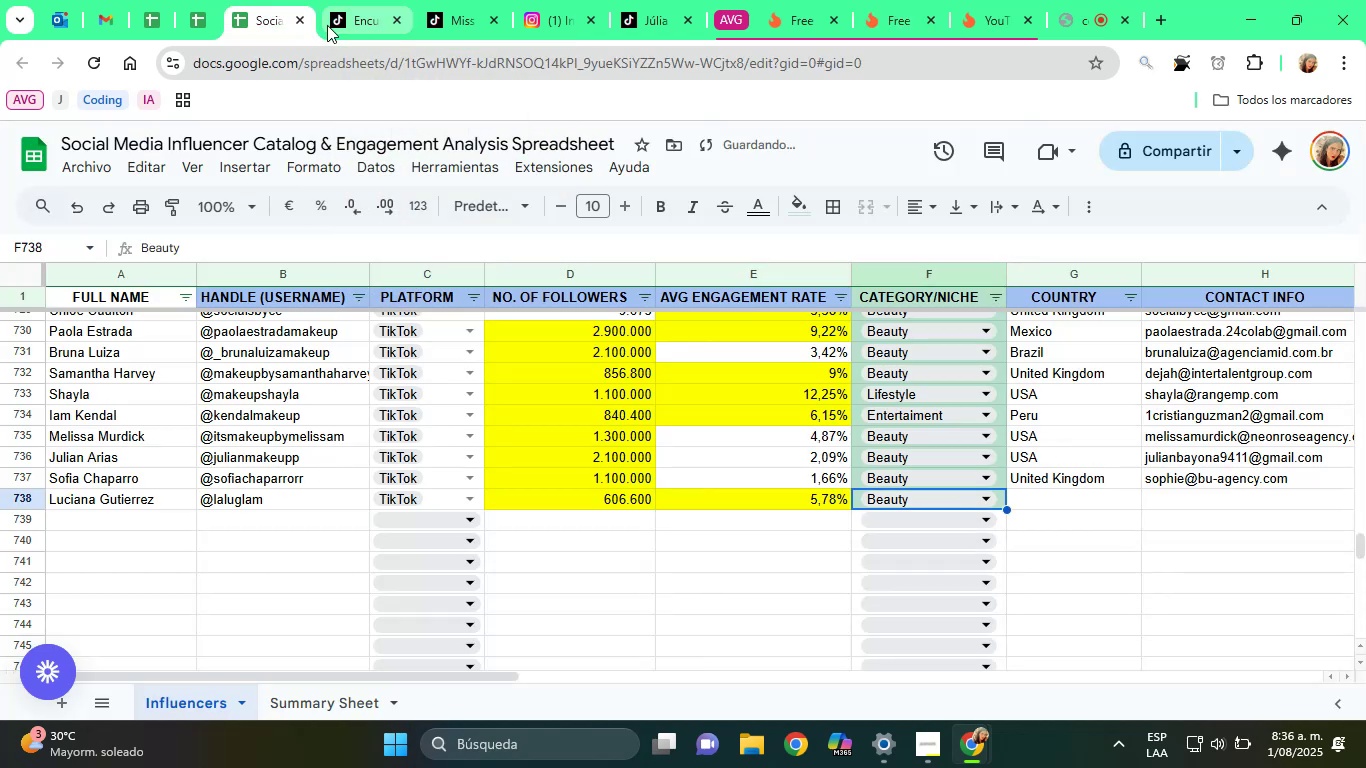 
key(ArrowRight)
 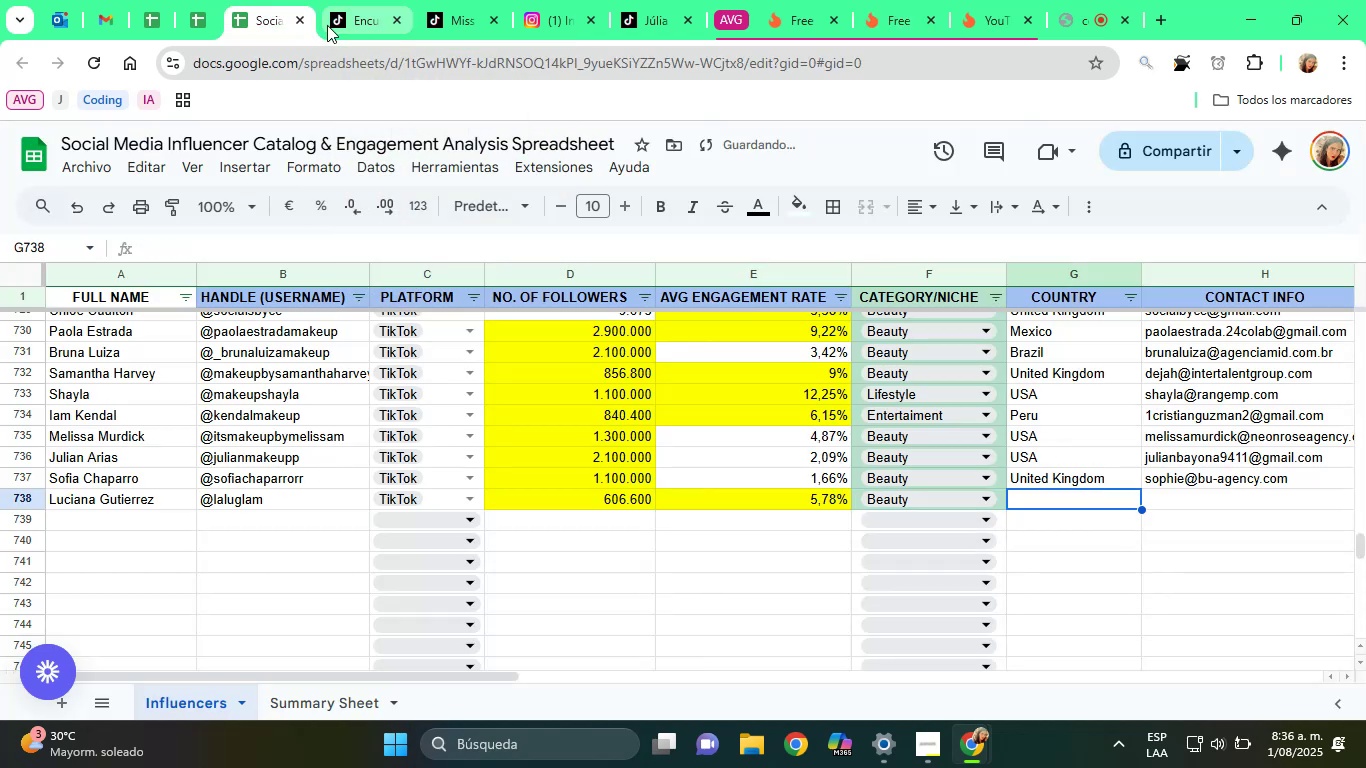 
key(ArrowRight)
 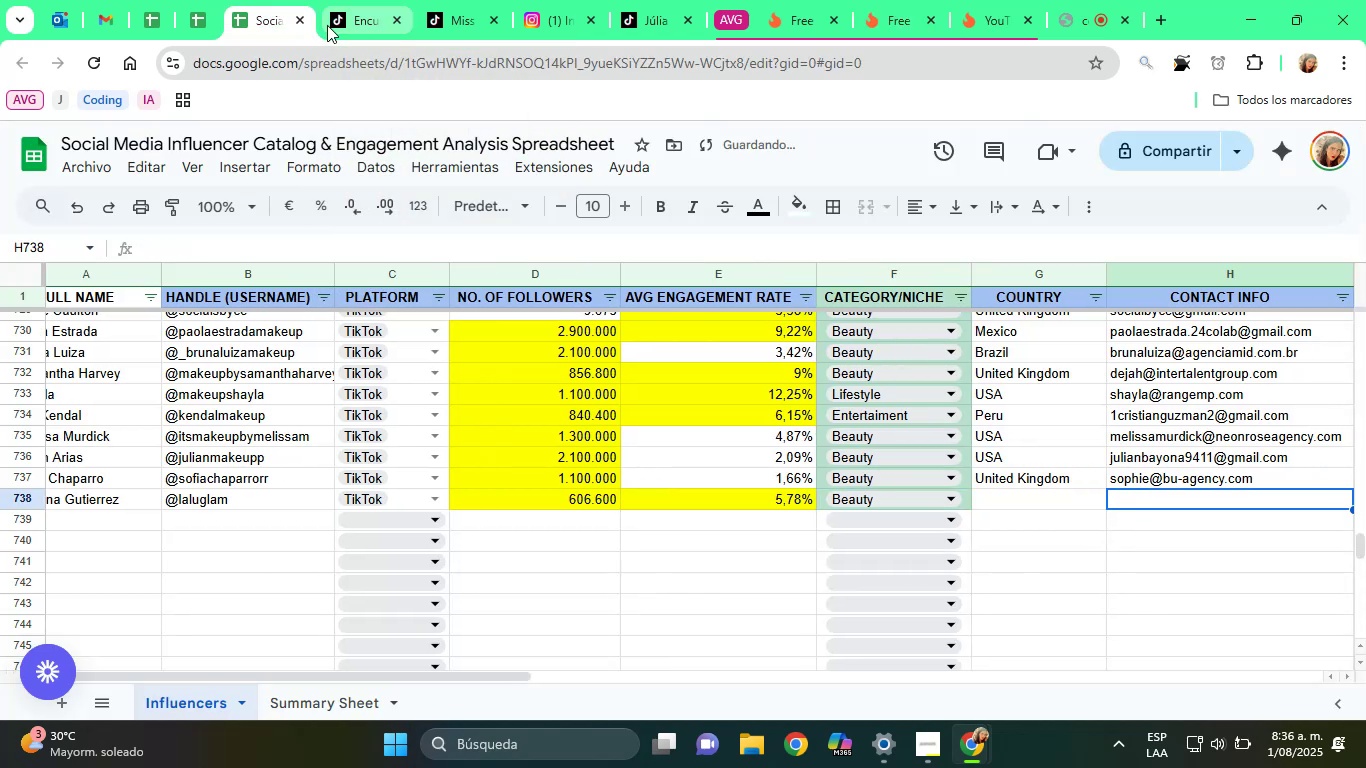 
key(ArrowRight)
 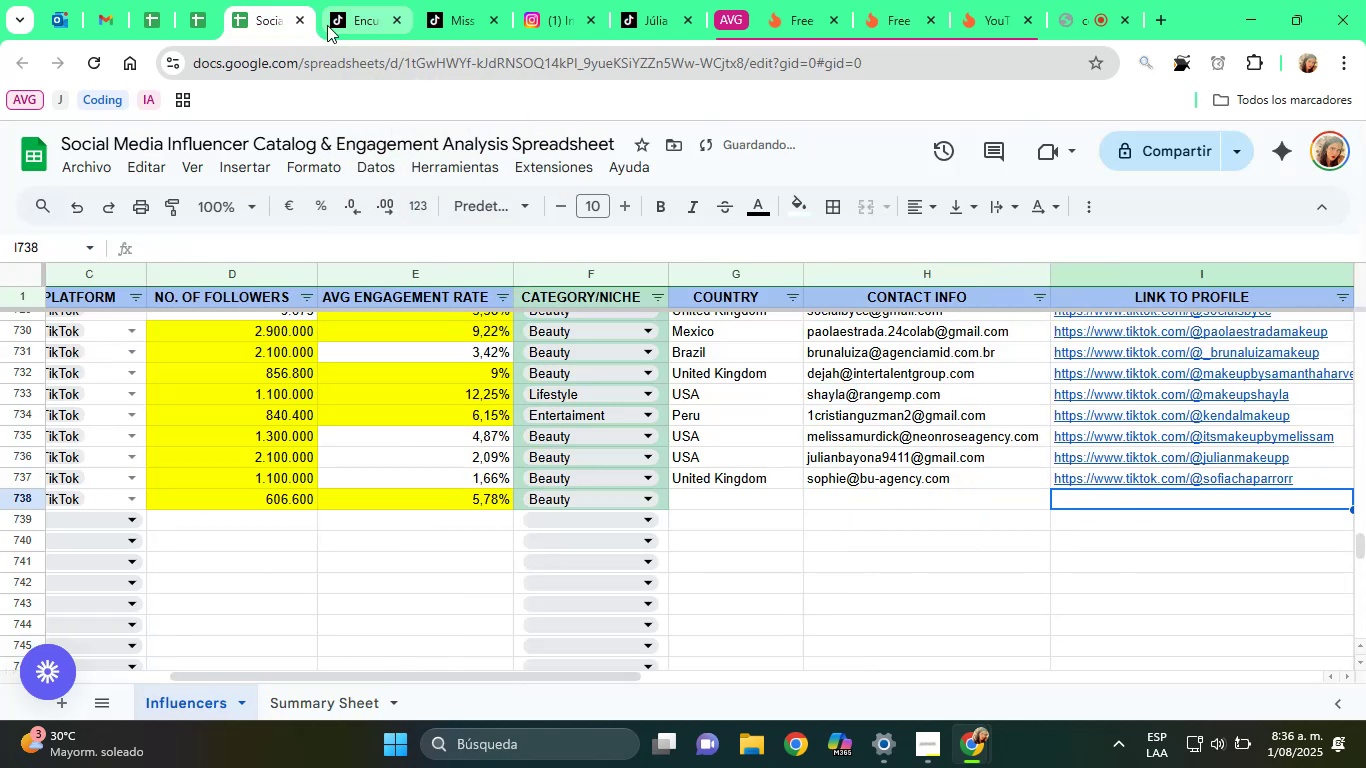 
key(ArrowRight)
 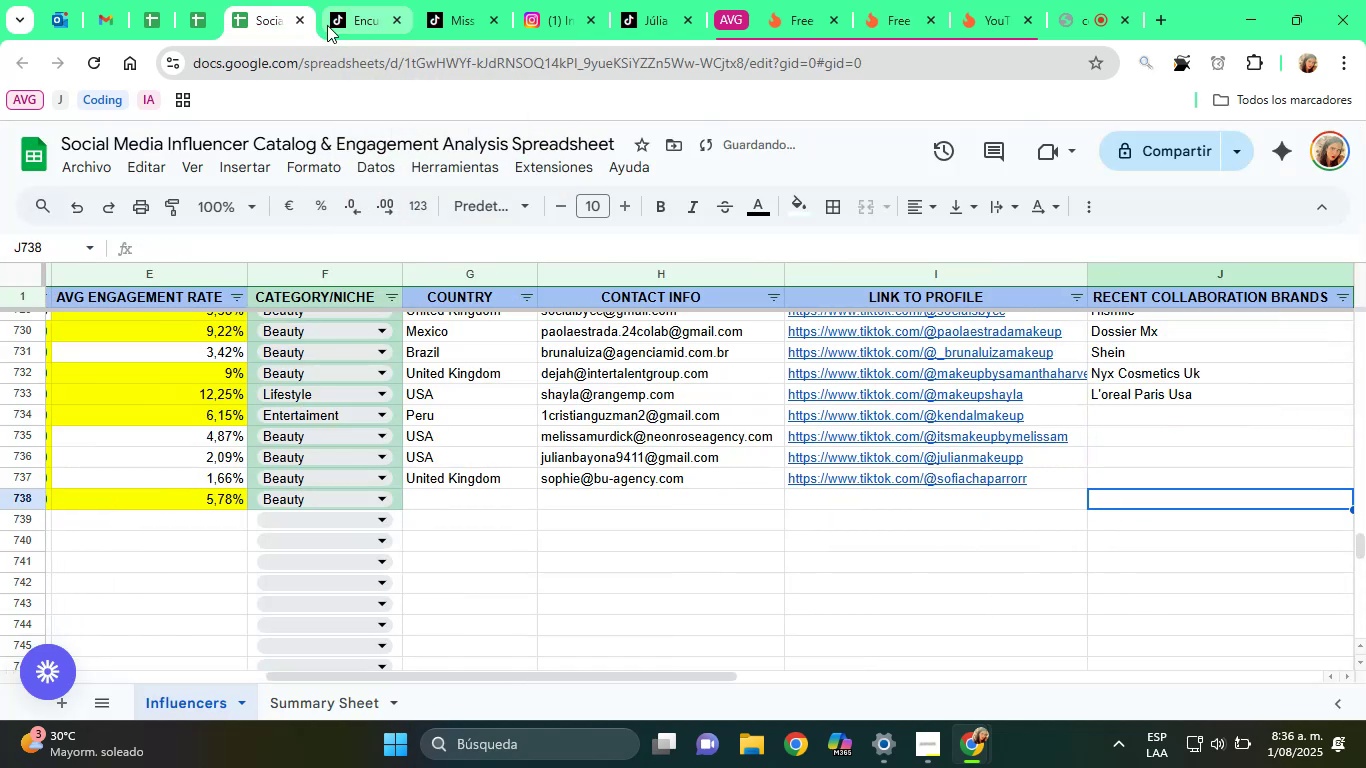 
key(ArrowLeft)
 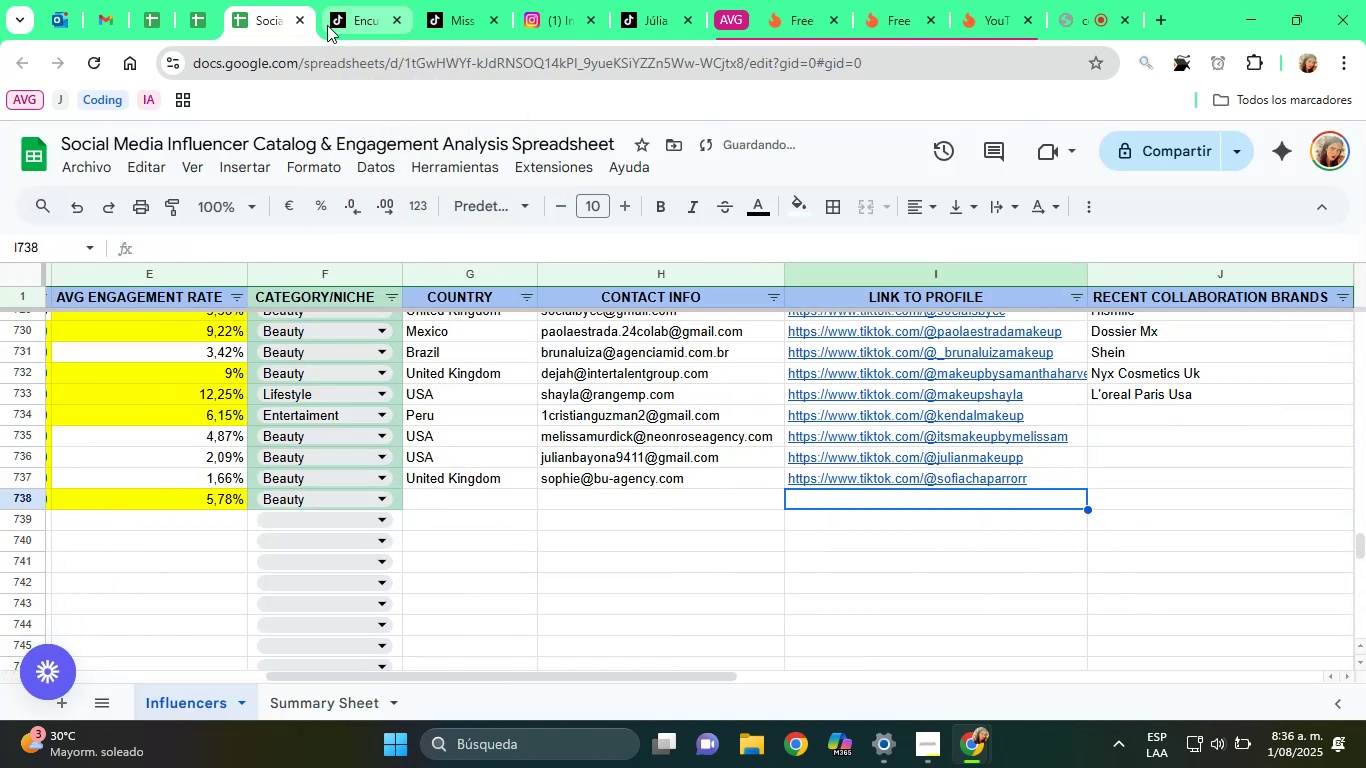 
key(ArrowLeft)
 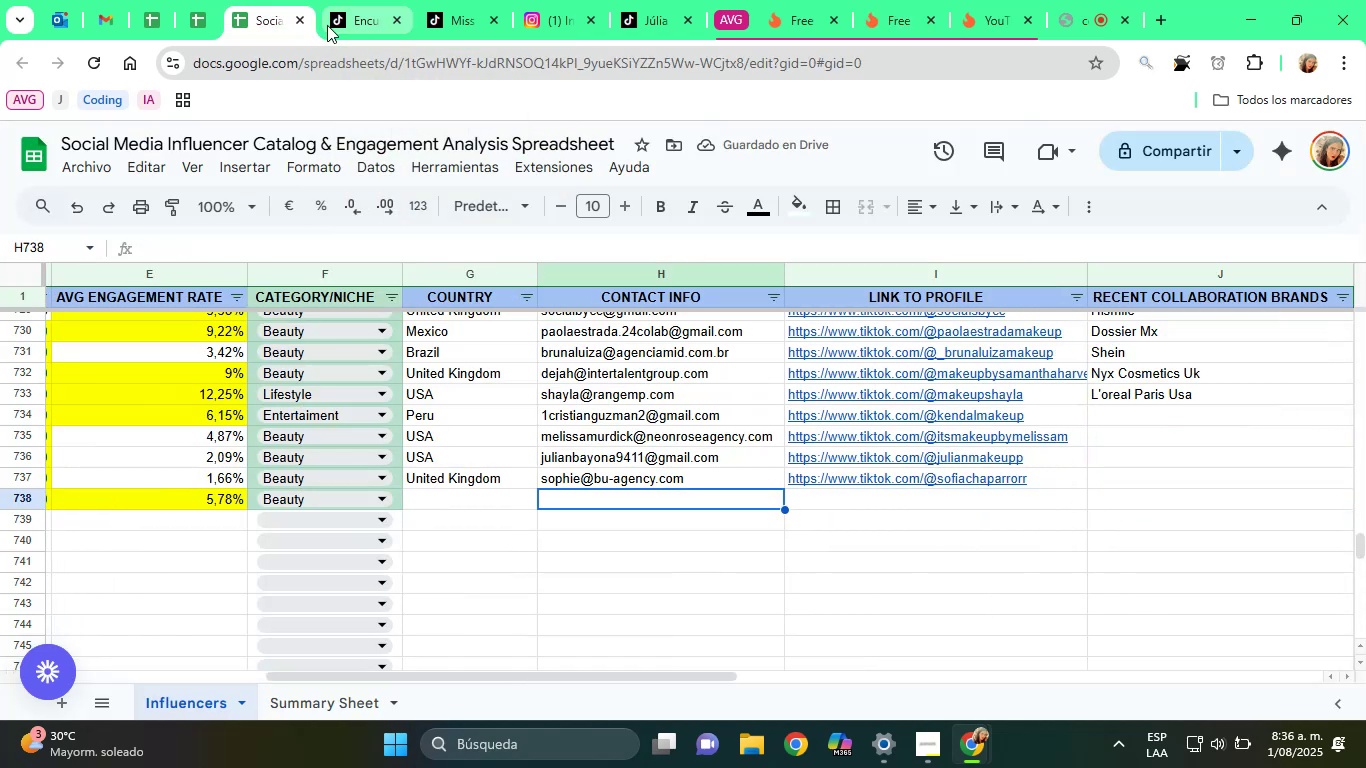 
key(ArrowLeft)
 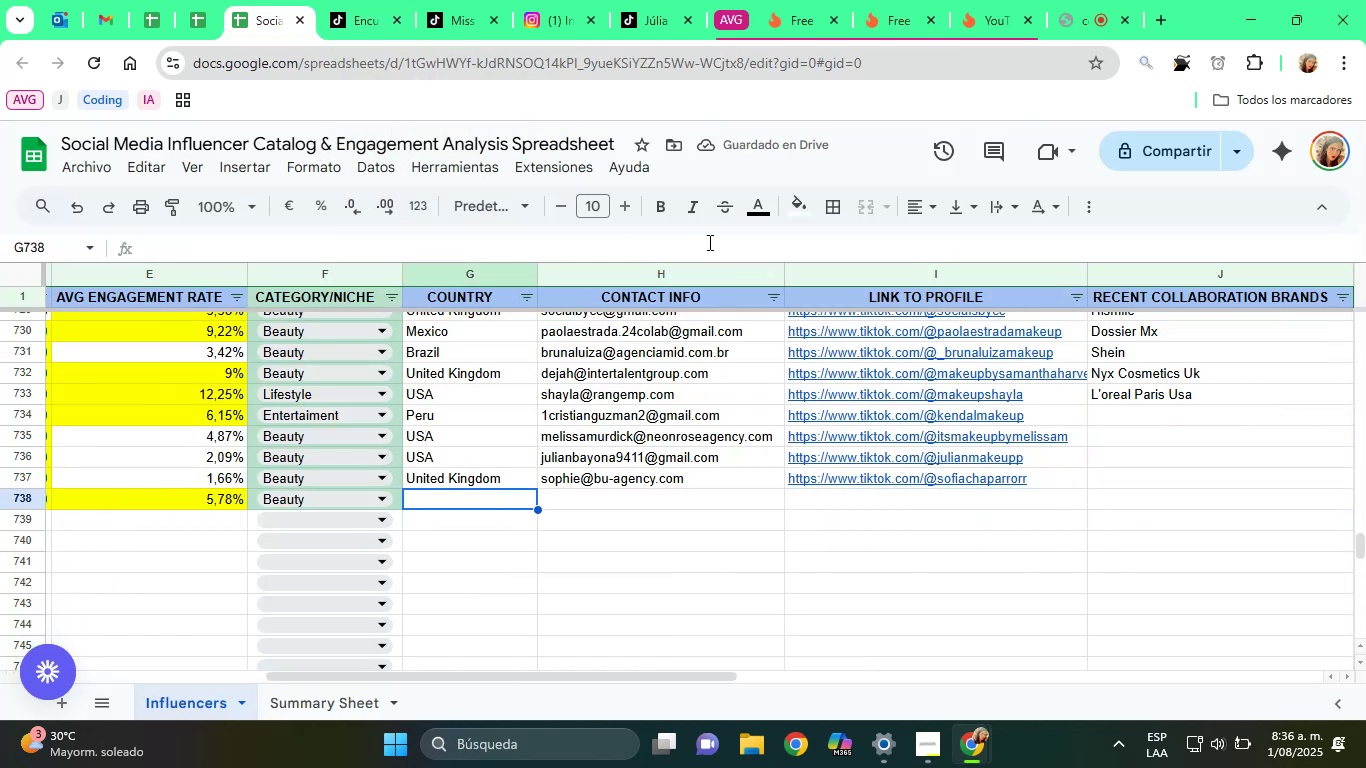 
left_click([570, 0])
 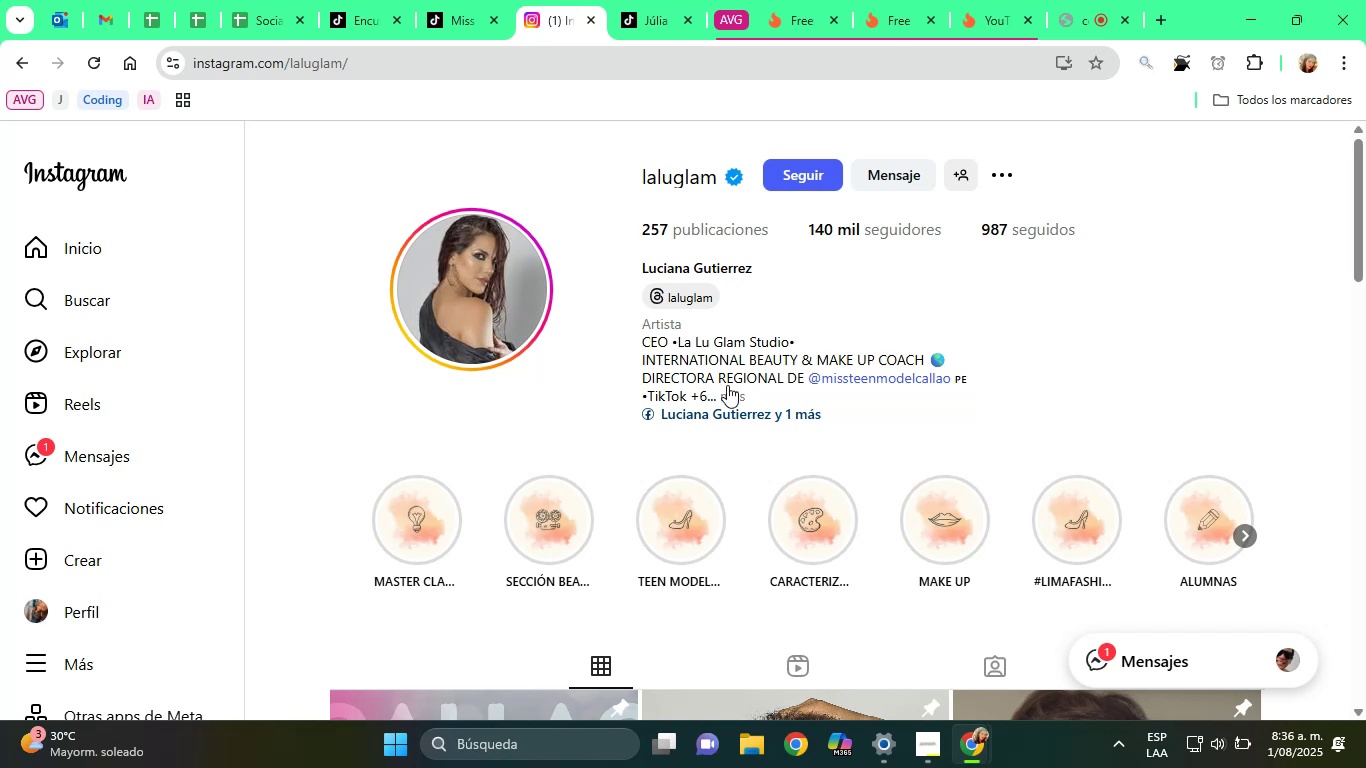 
left_click([730, 391])
 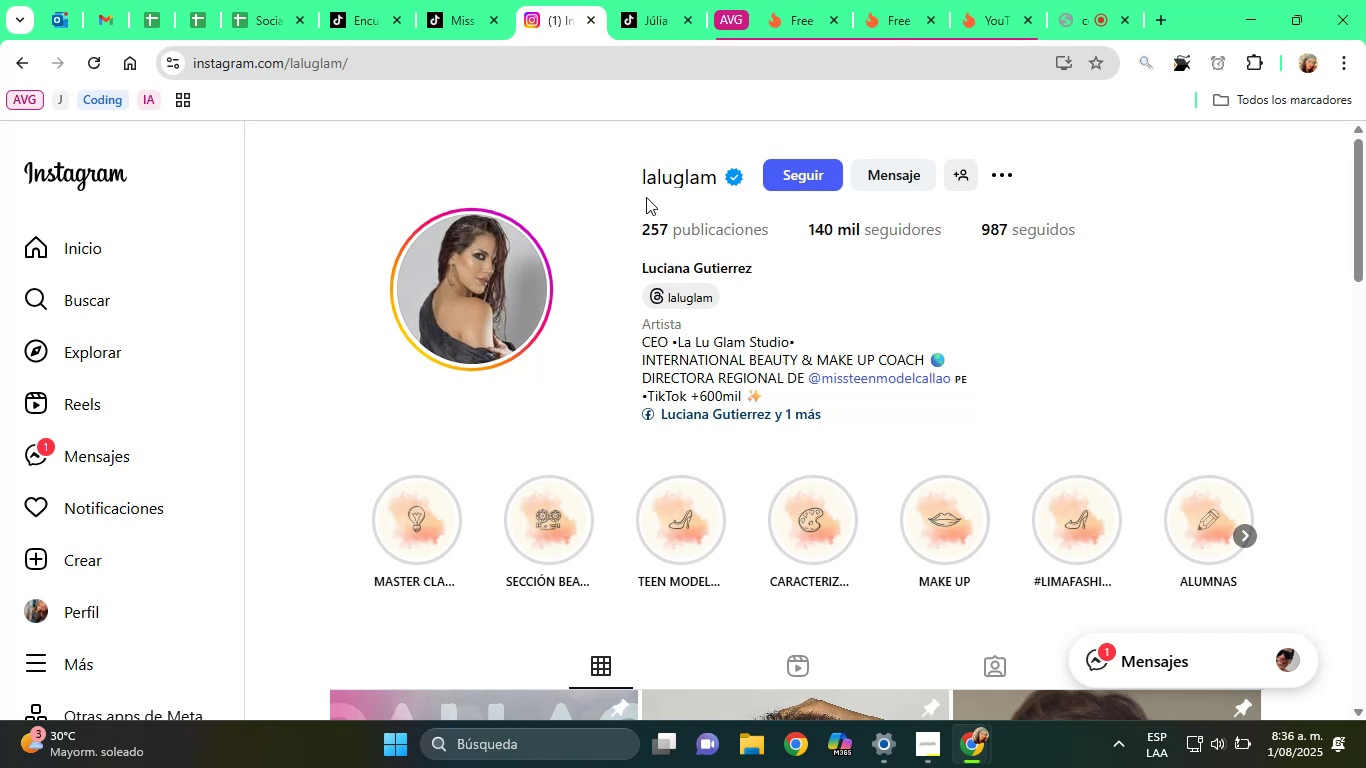 
left_click([682, 177])
 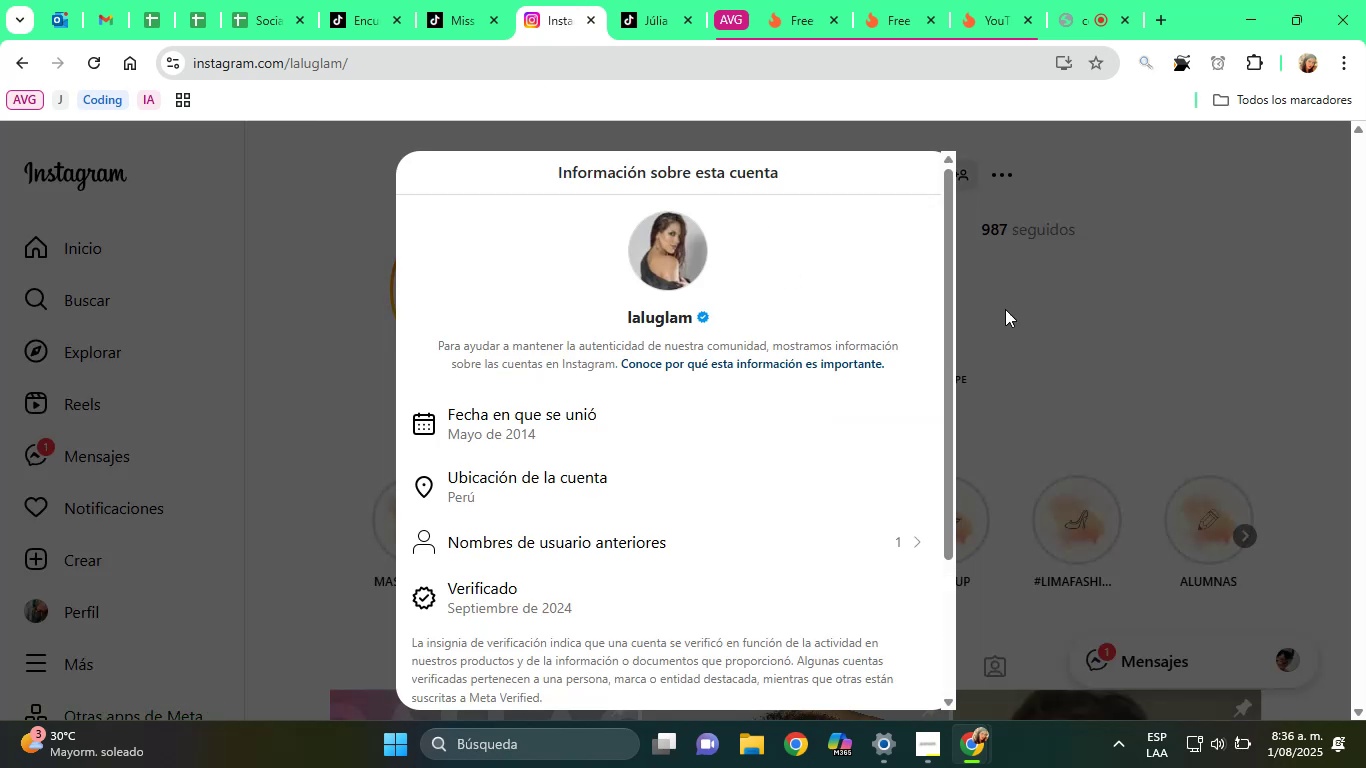 
left_click([1118, 308])
 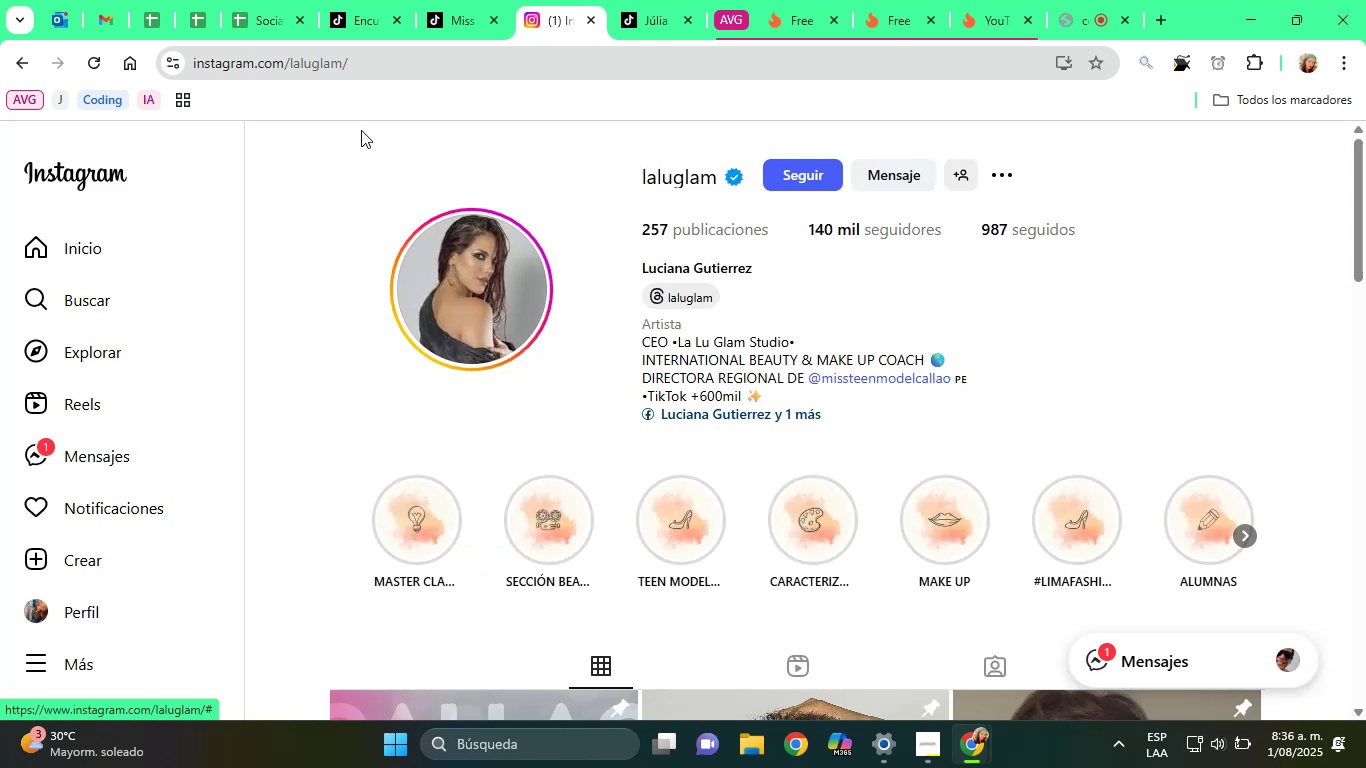 
left_click([271, 0])
 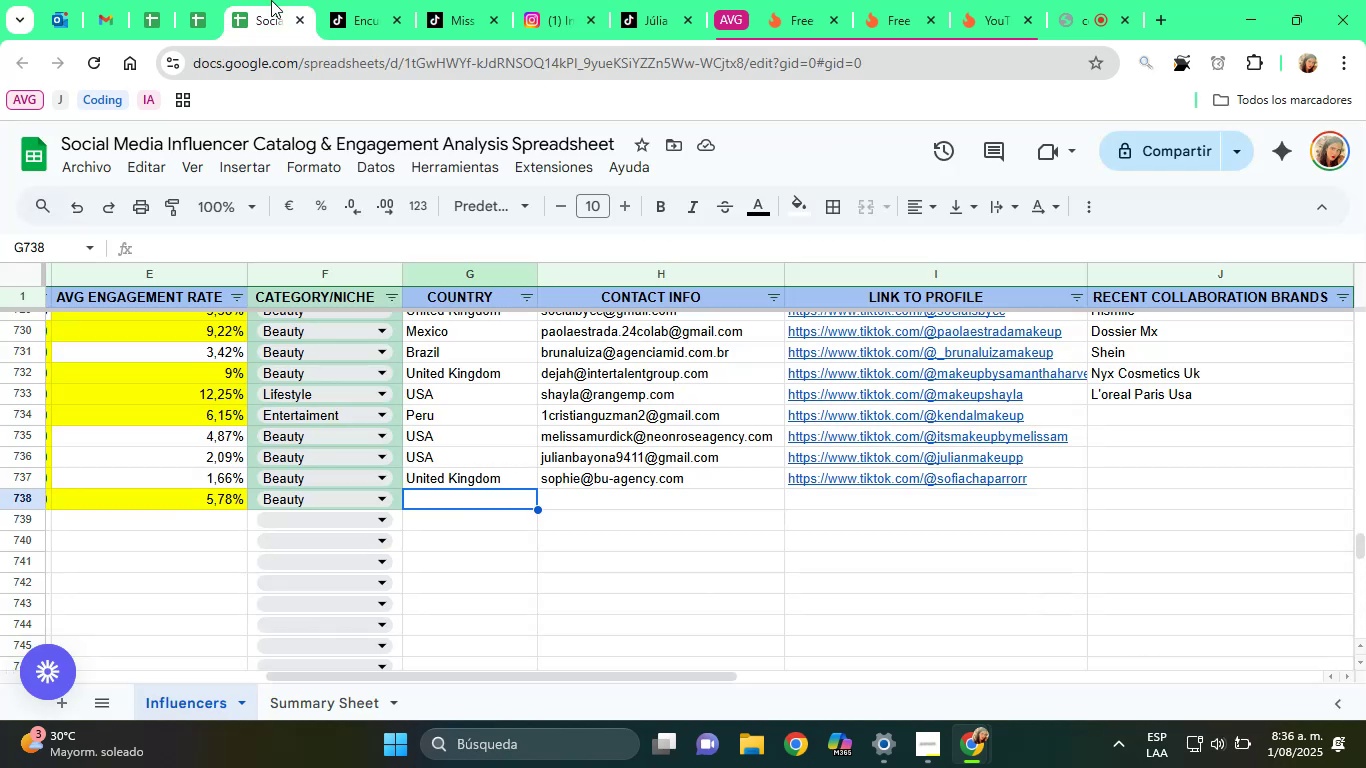 
type(Peru)
 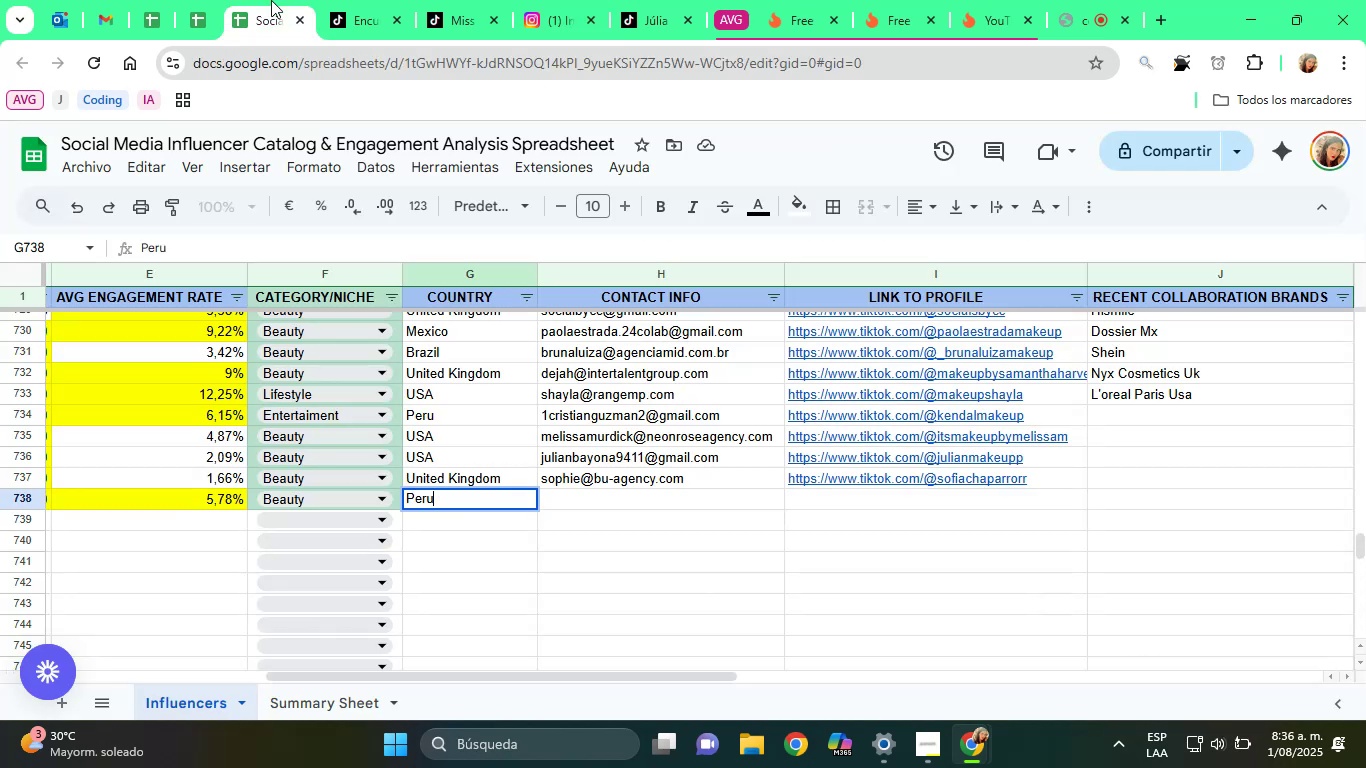 
hold_key(key=ArrowRight, duration=0.43)
 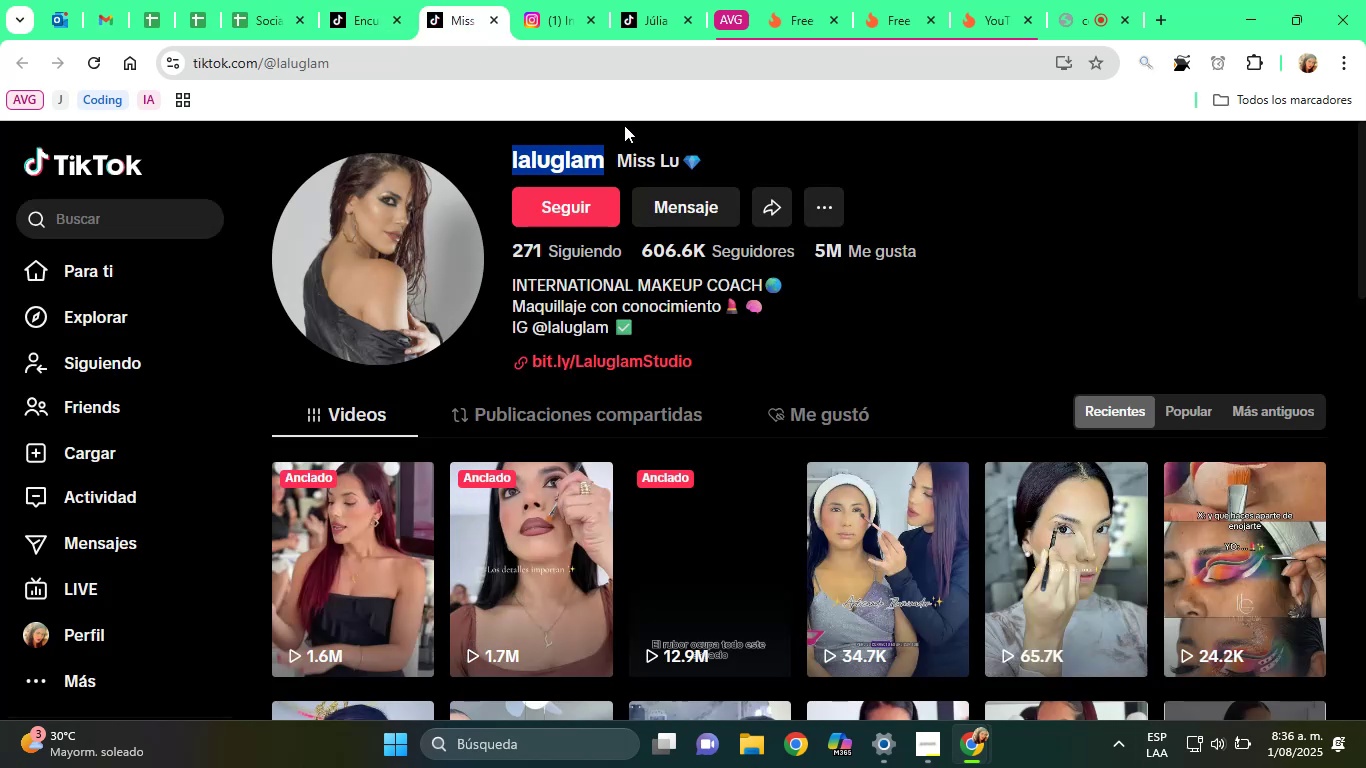 
wait(5.58)
 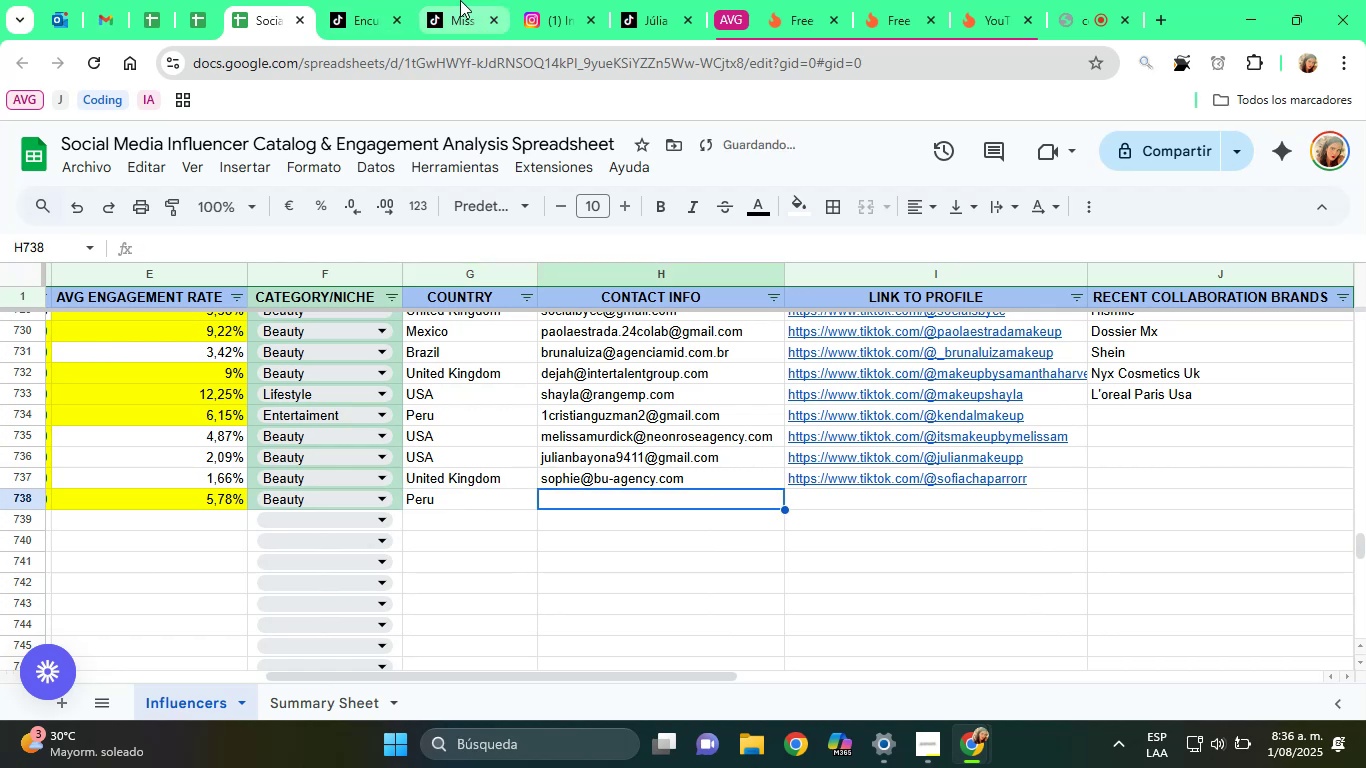 
left_click([547, 0])
 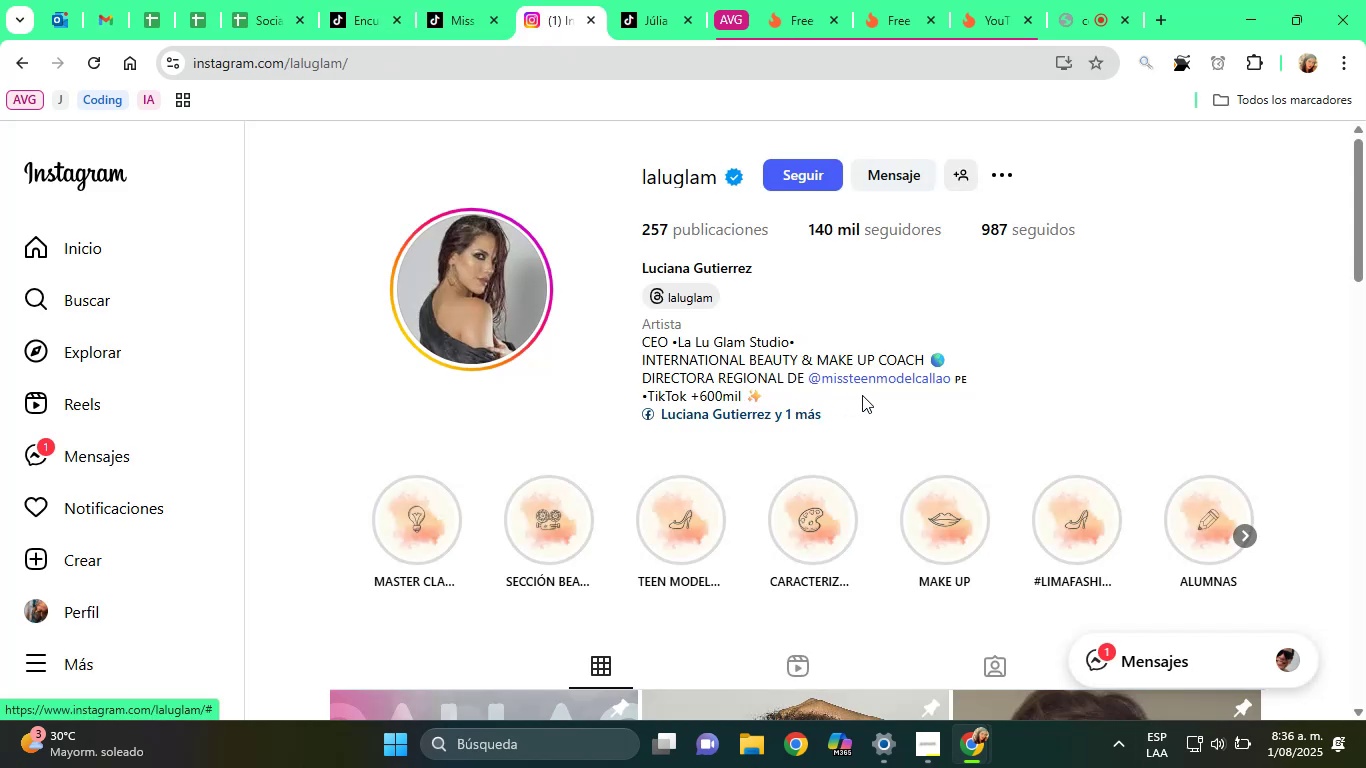 
left_click([810, 416])
 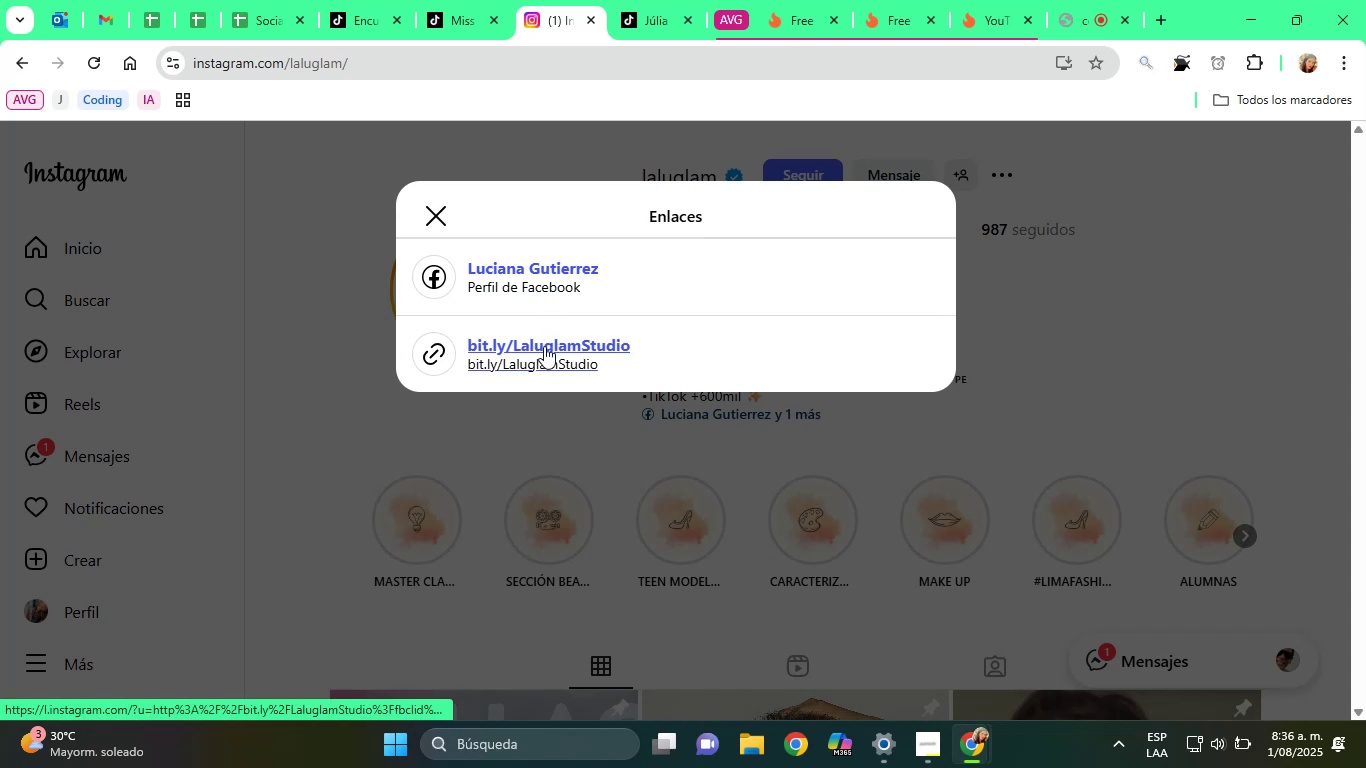 
right_click([539, 351])
 